 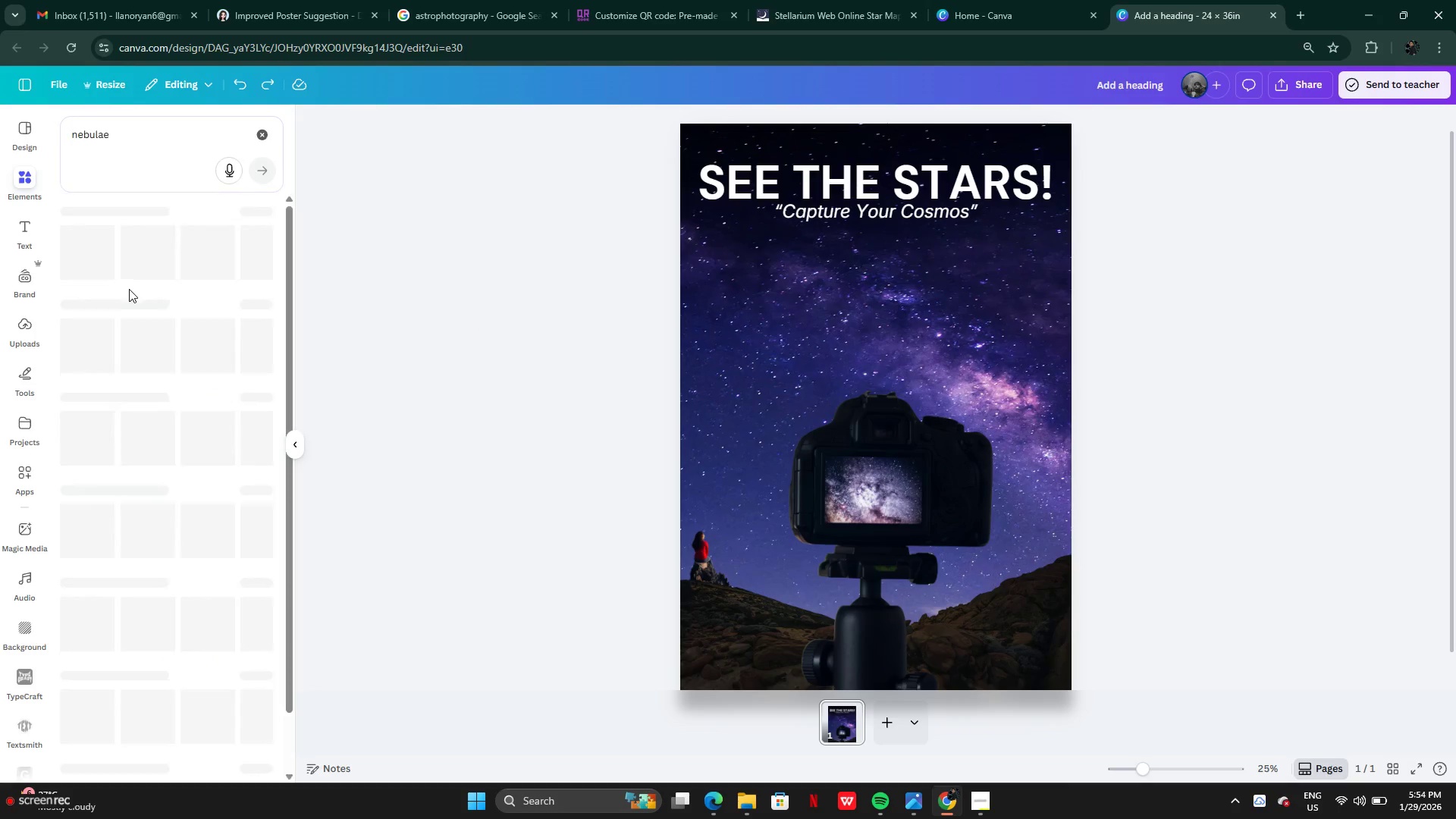 
left_click([130, 131])
 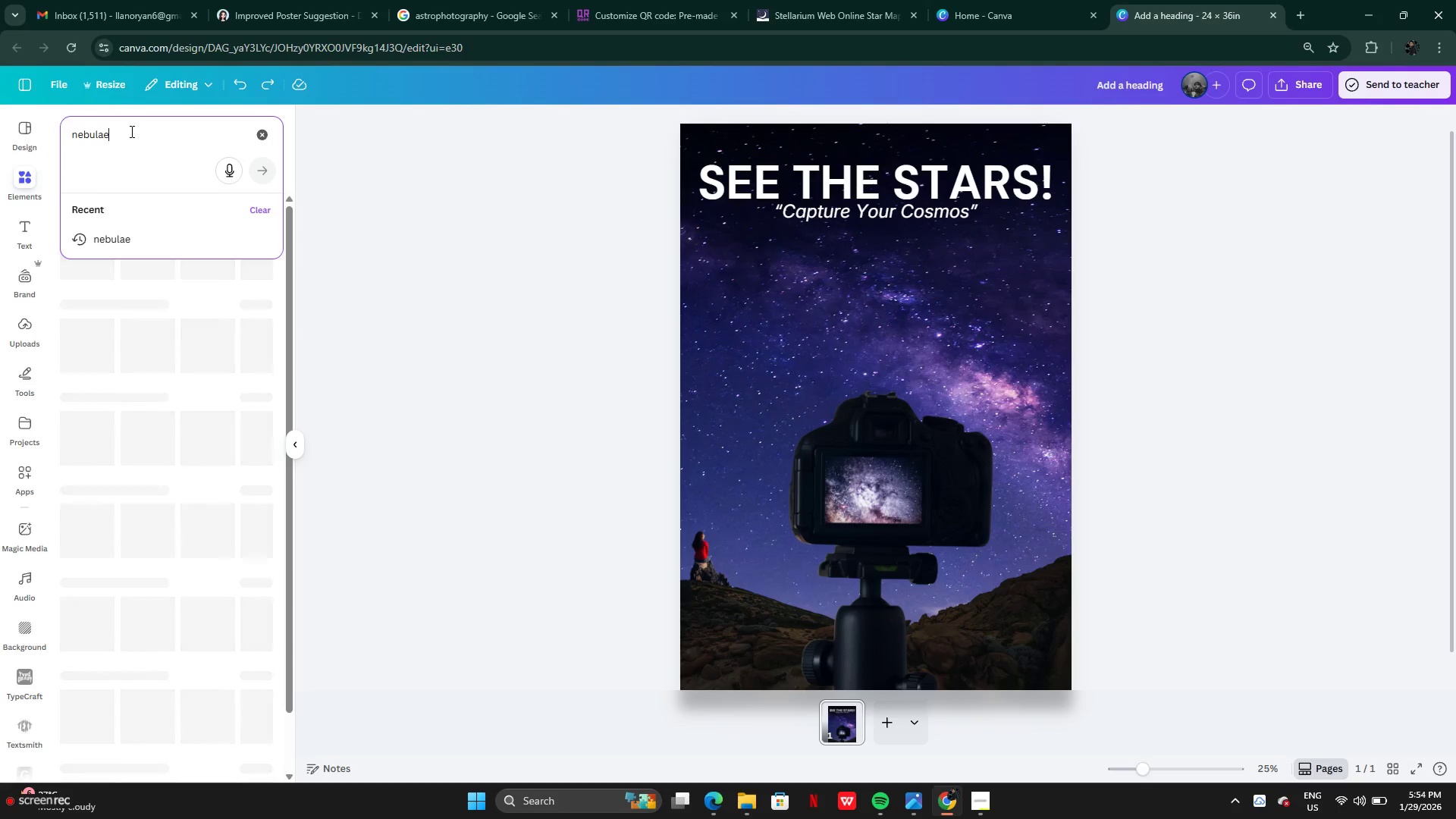 
type(c effects)
 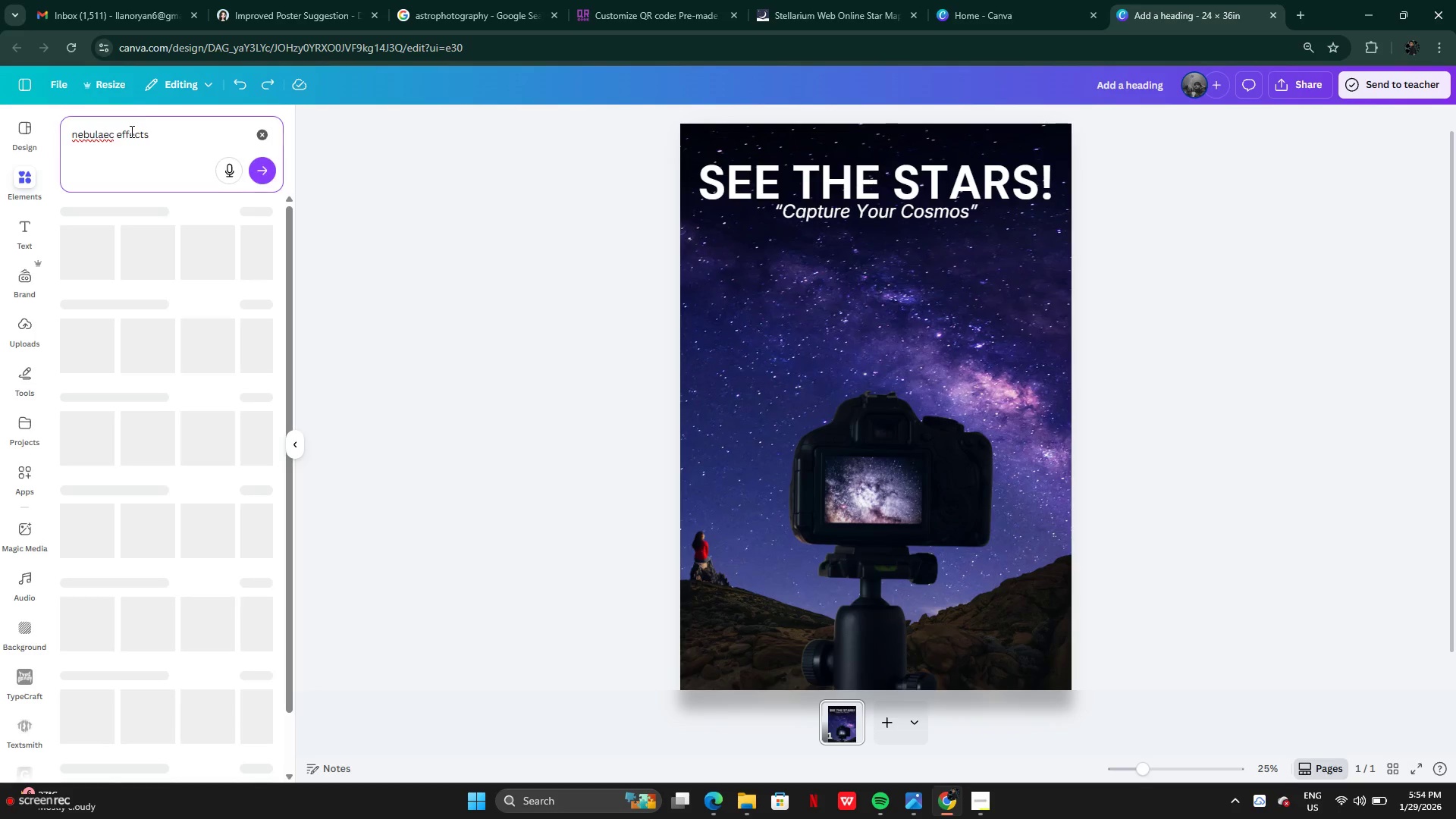 
key(Enter)
 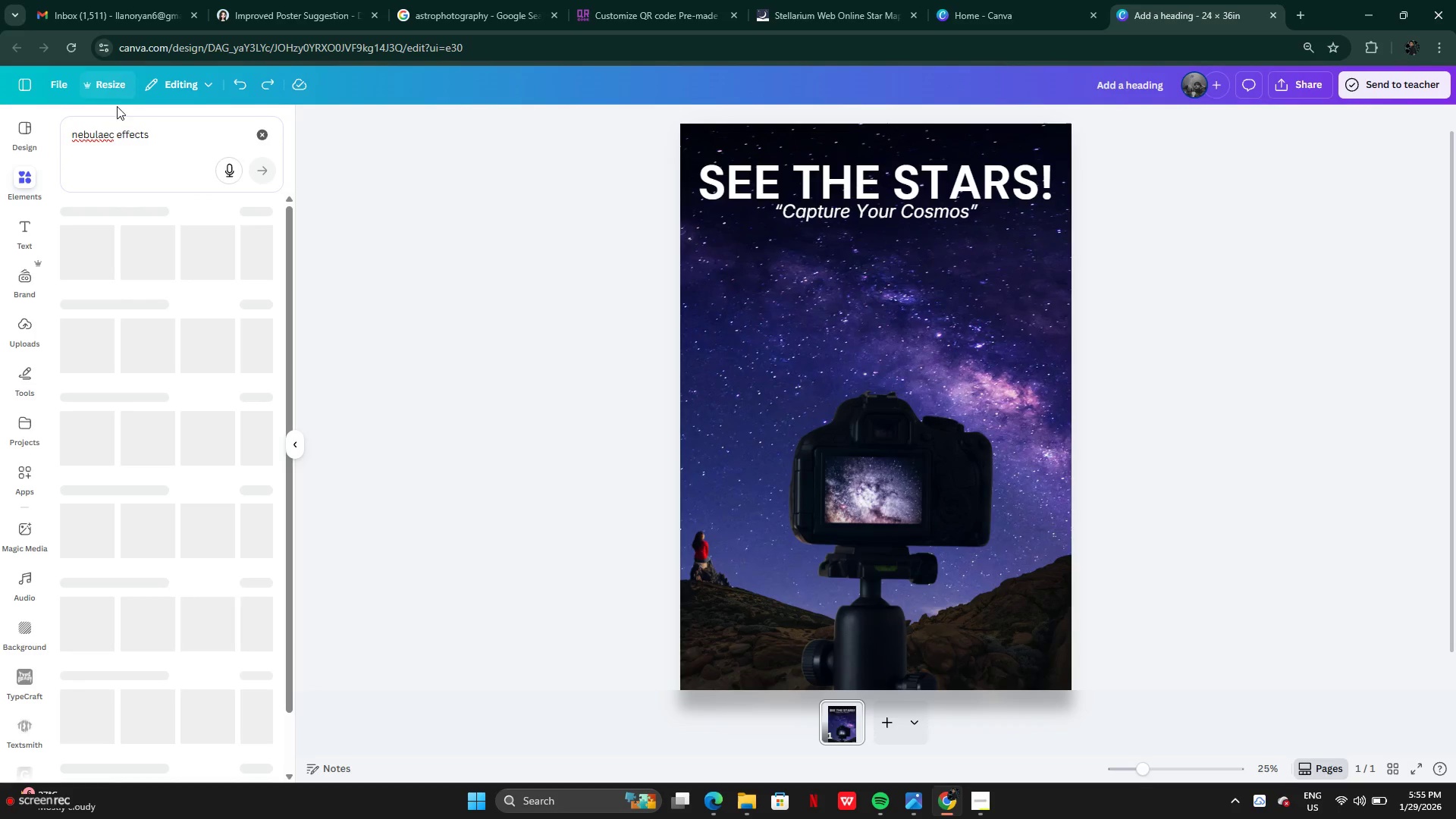 
left_click([115, 136])
 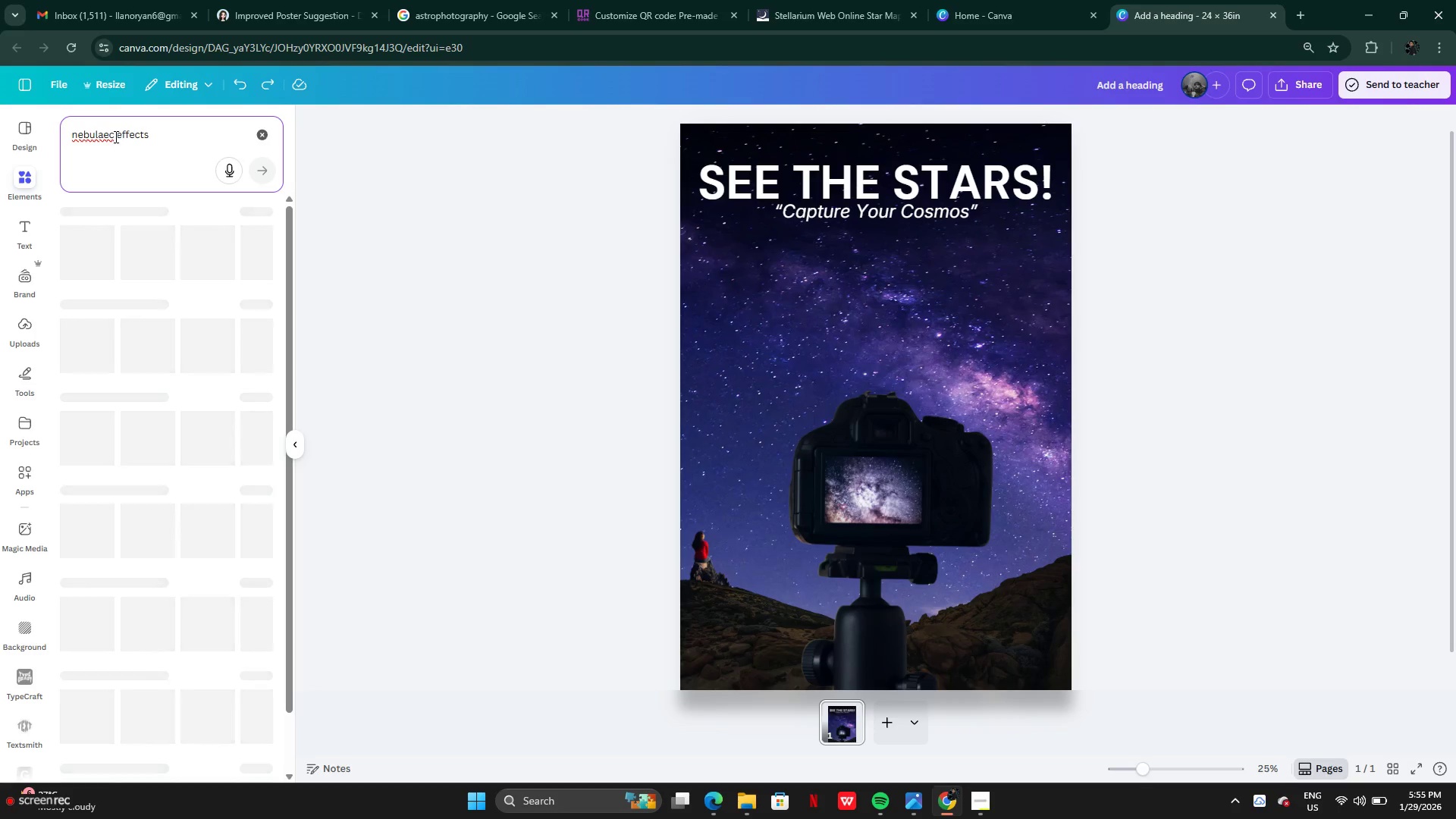 
key(Backspace)
 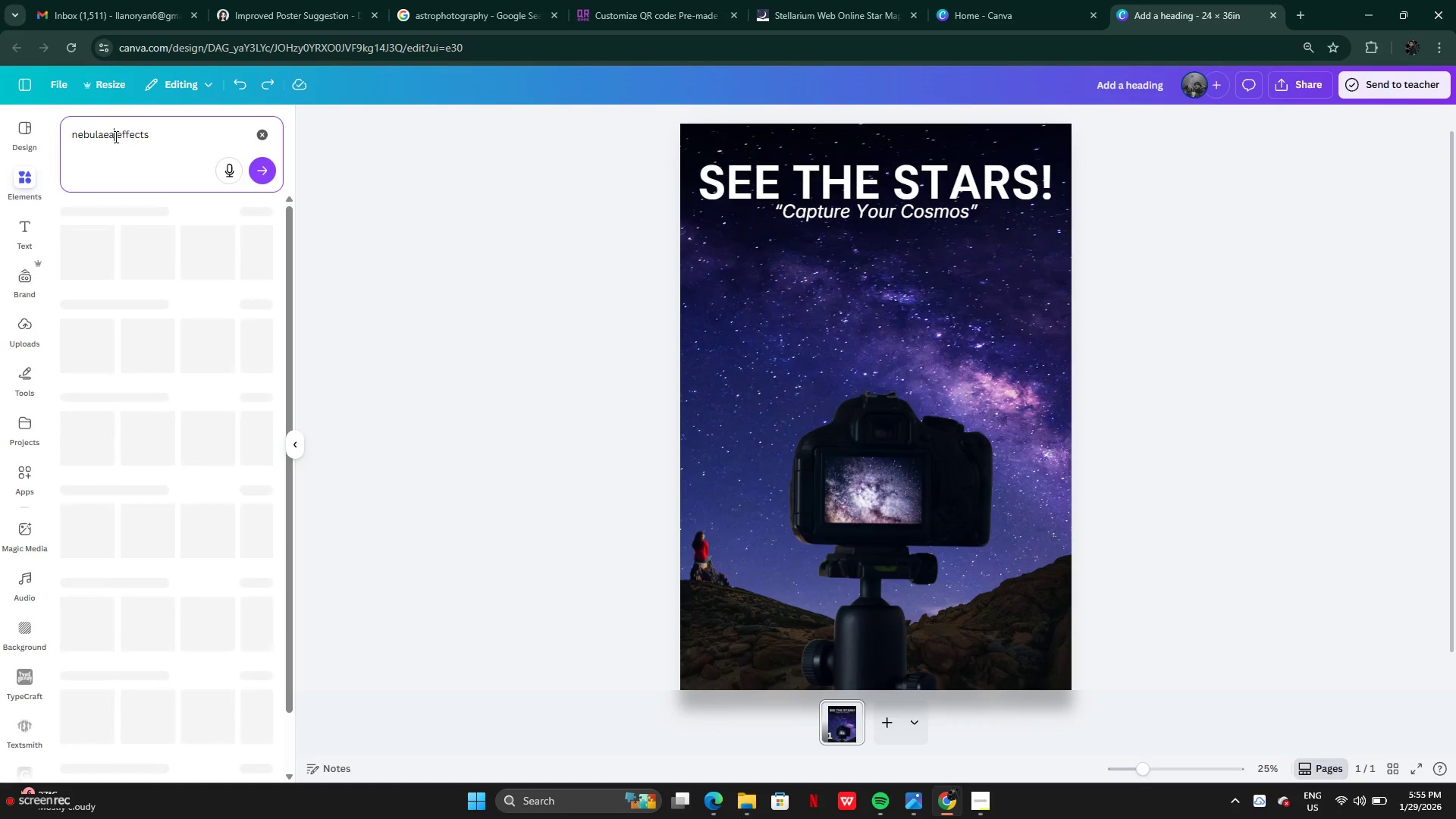 
key(A)
 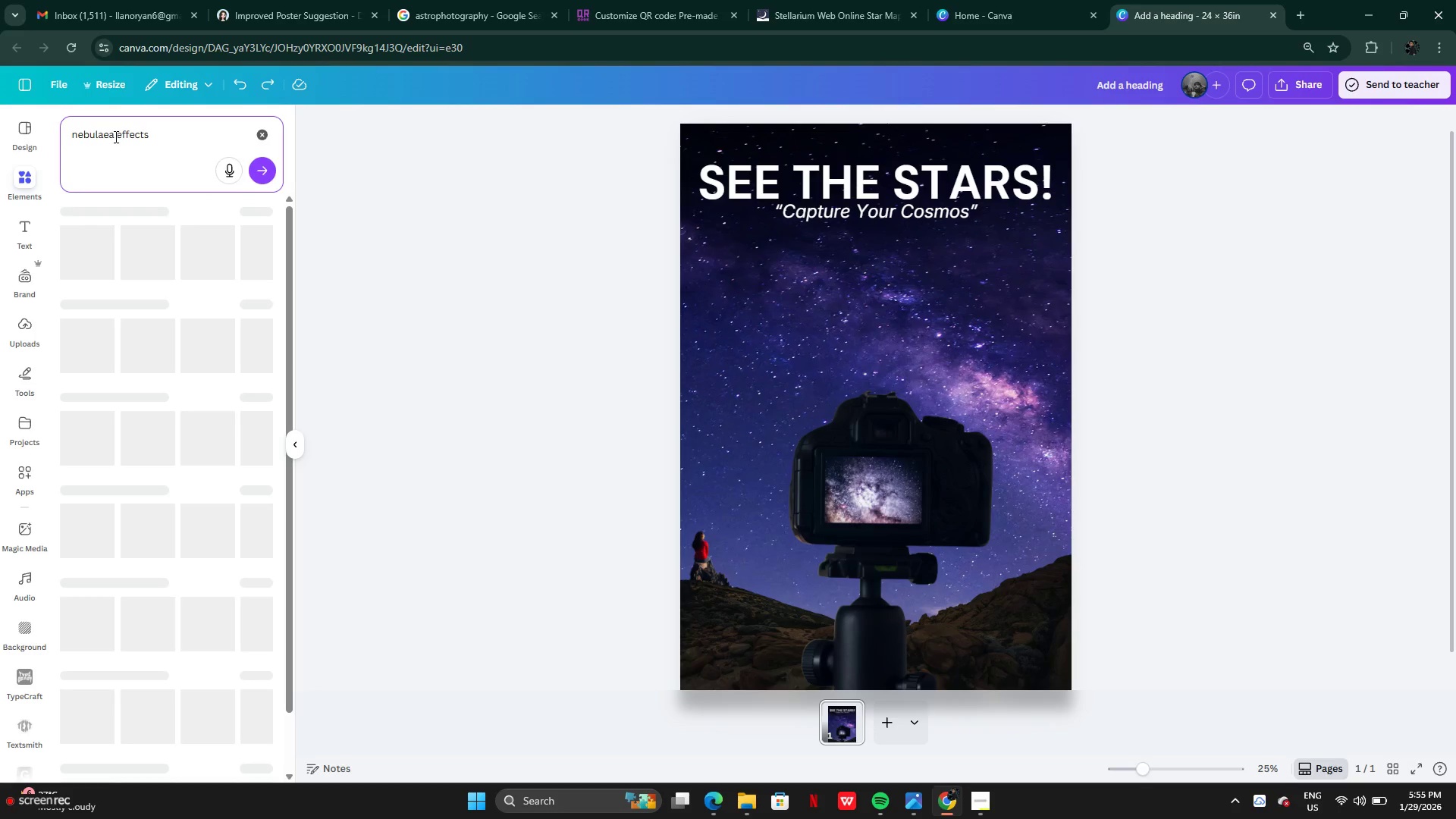 
key(Enter)
 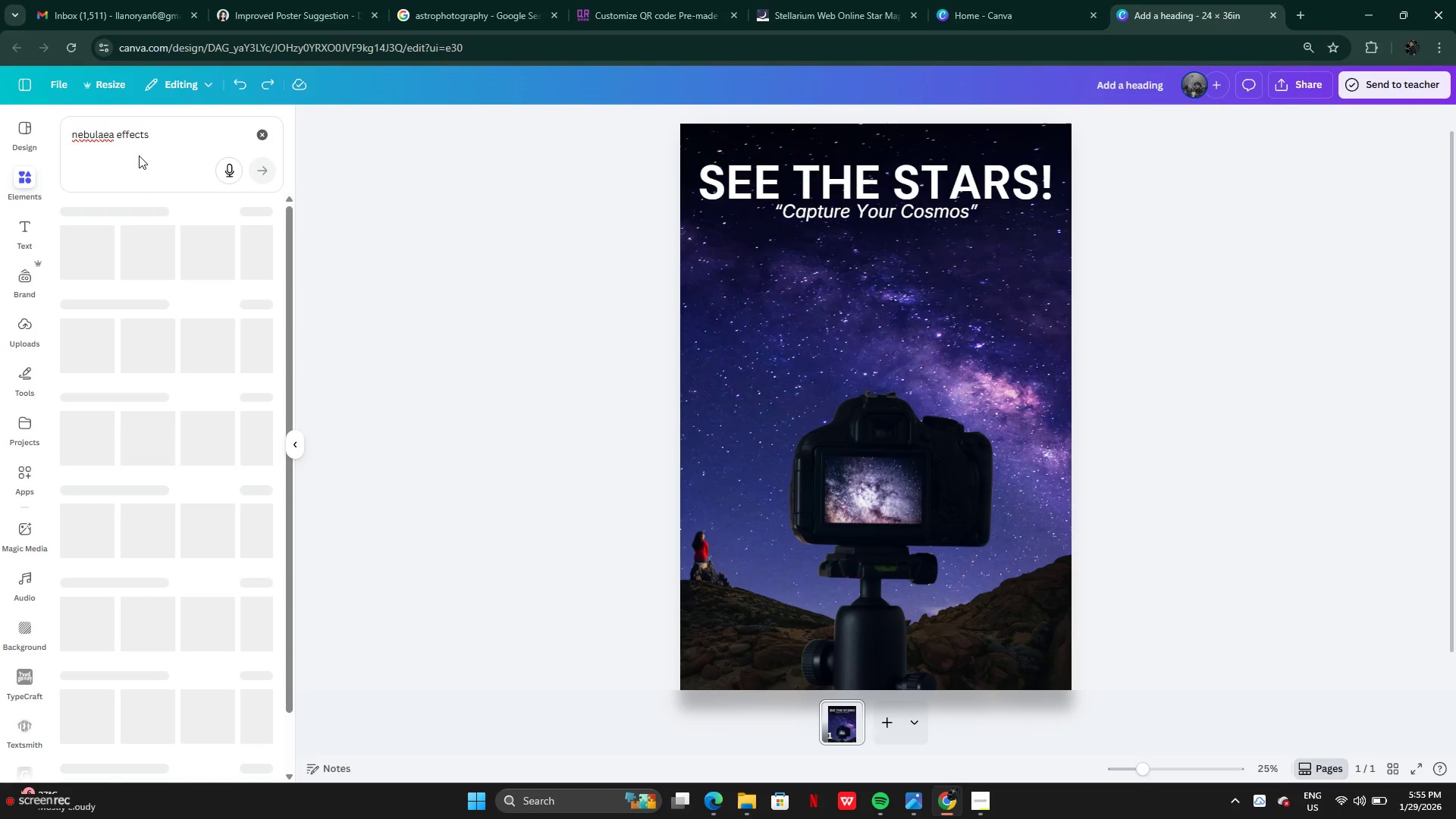 
key(Backspace)
 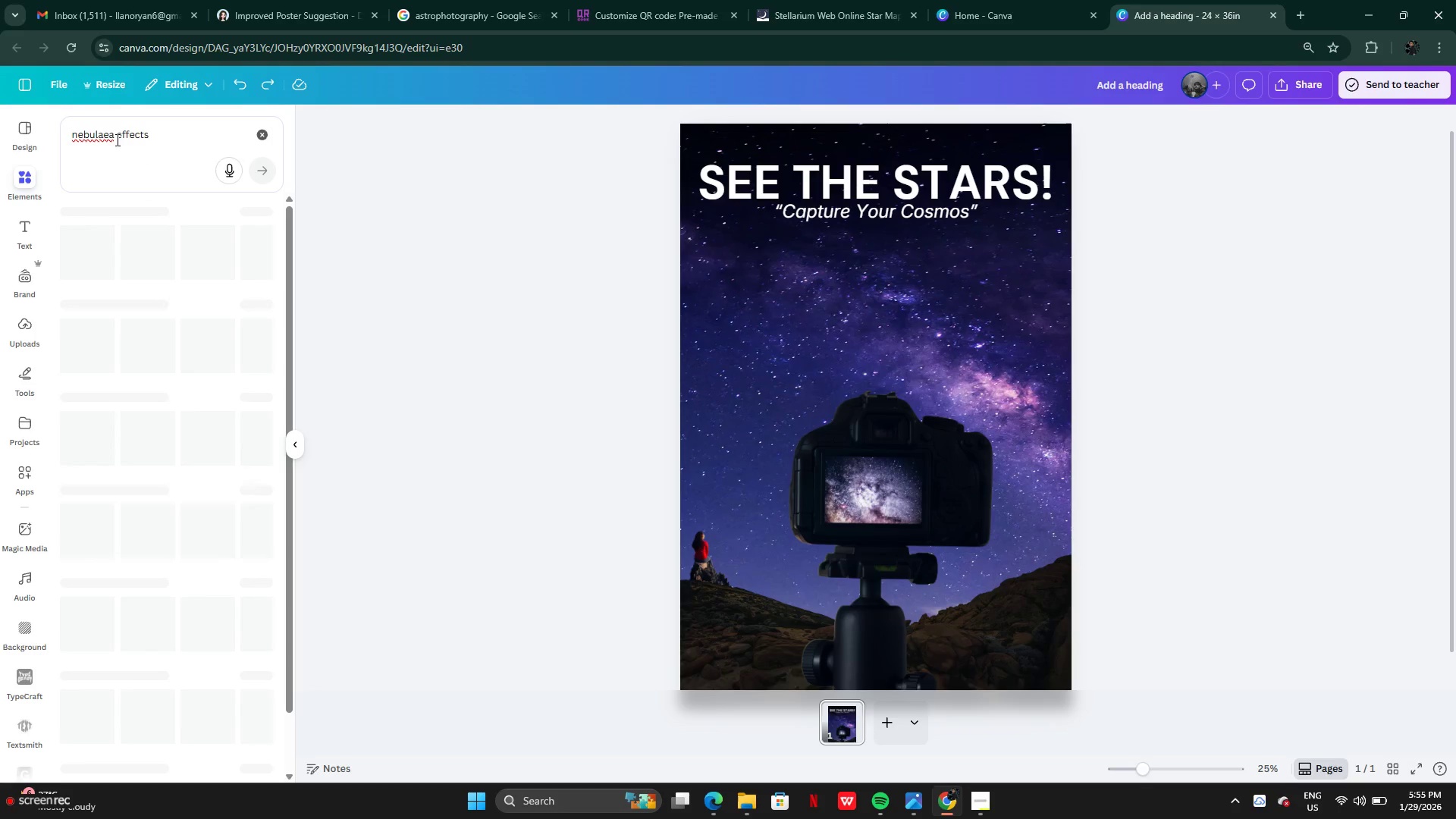 
left_click([115, 138])
 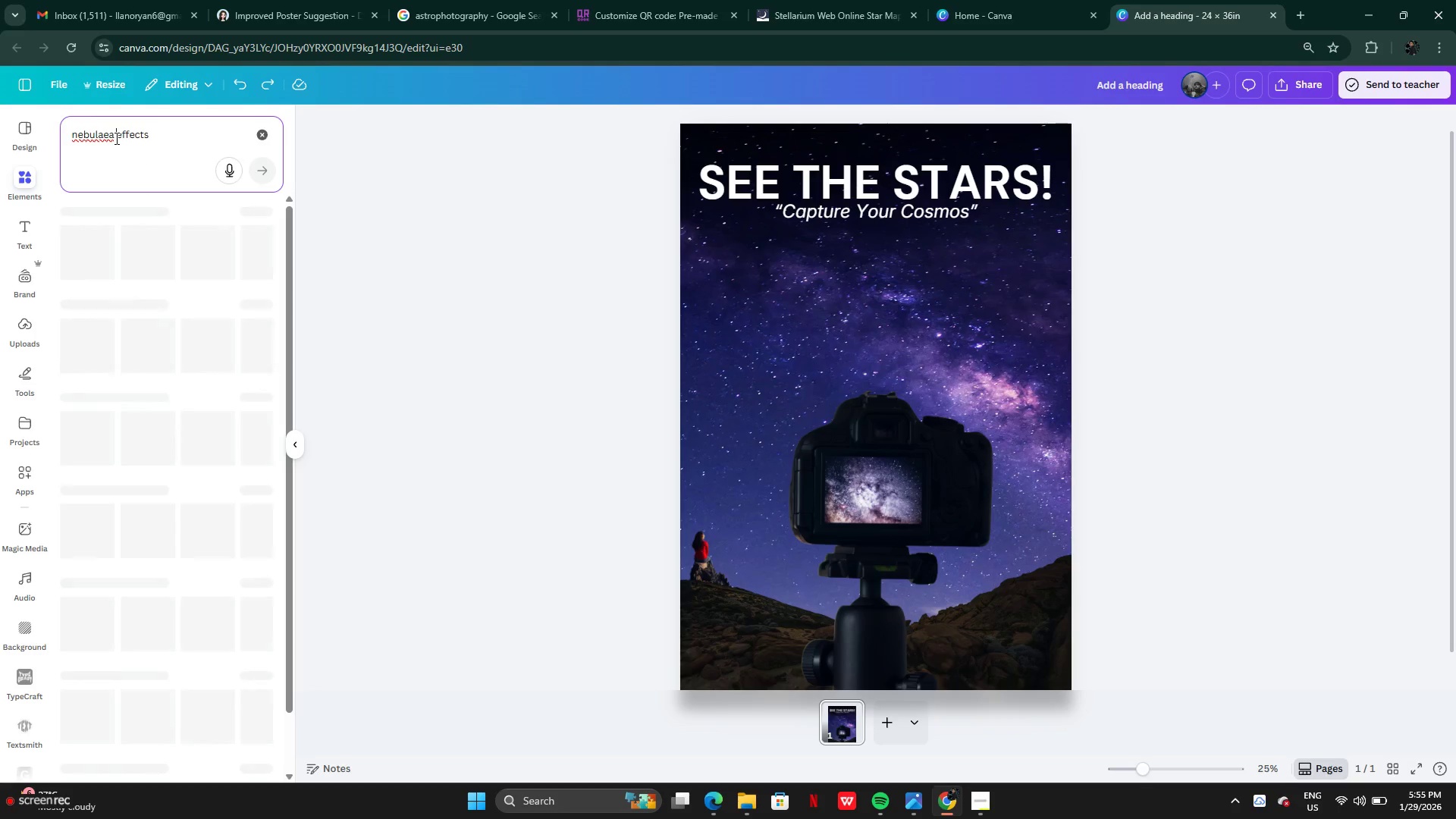 
key(Backspace)
 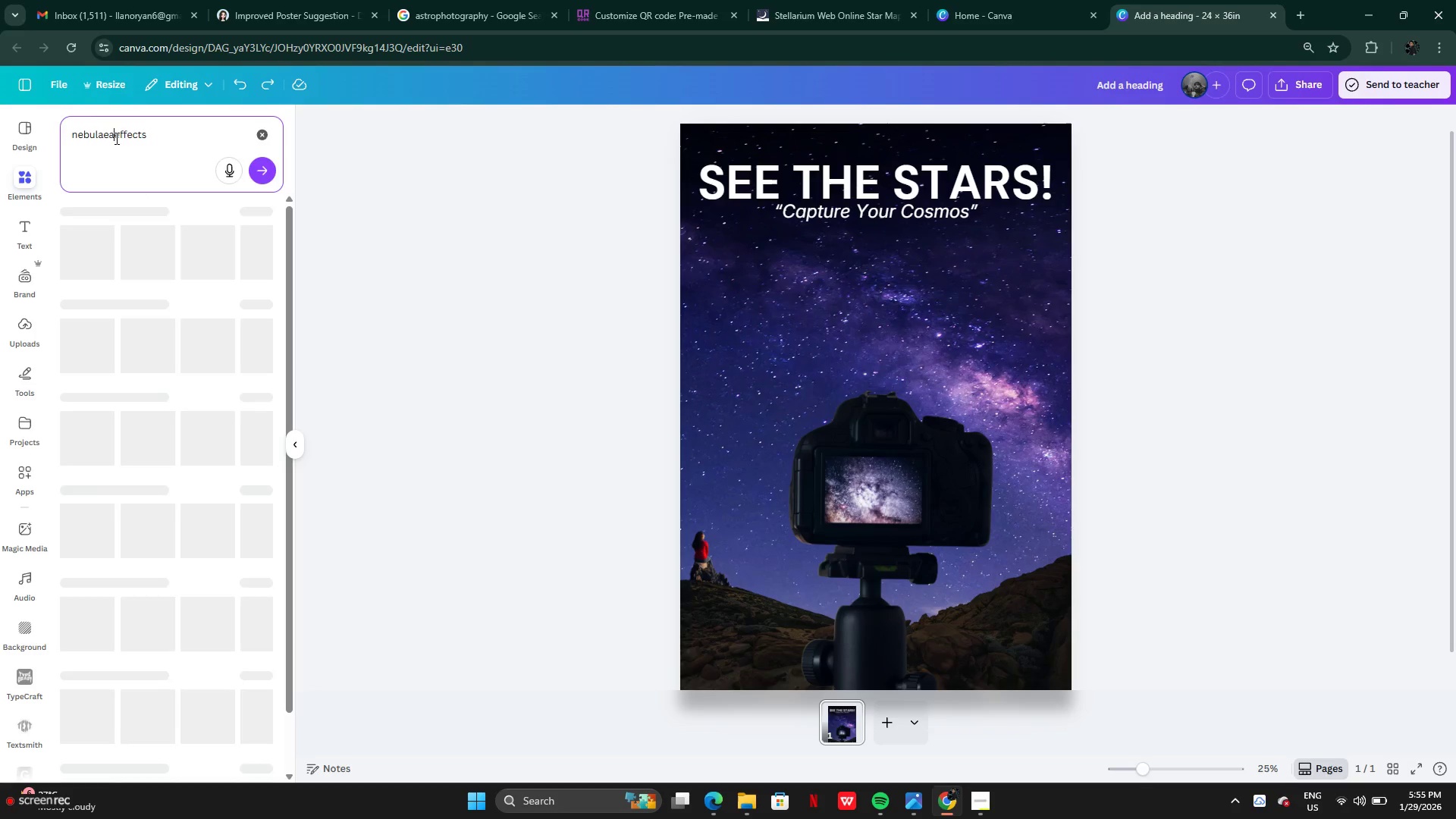 
key(Backspace)
 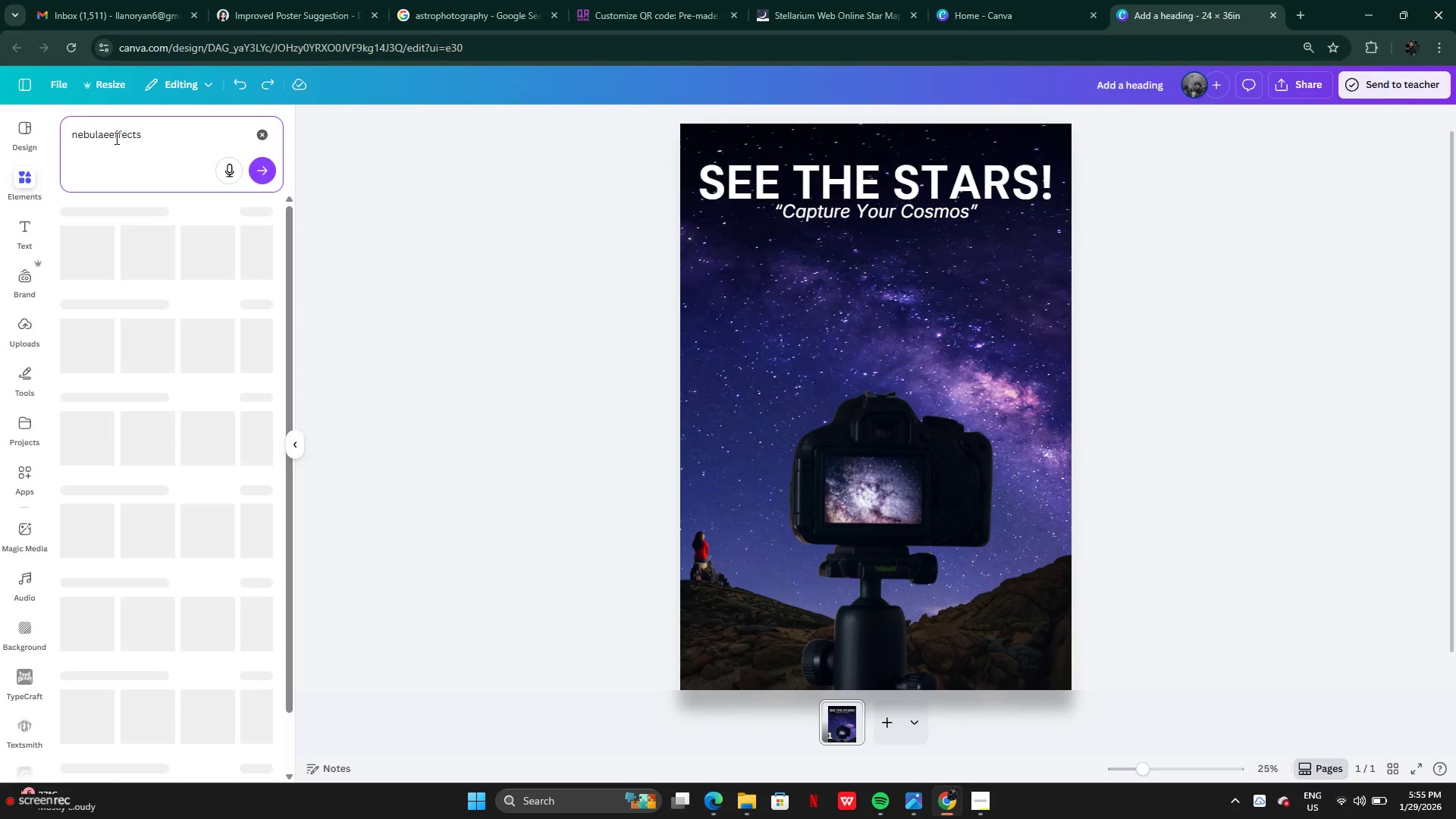 
key(Space)
 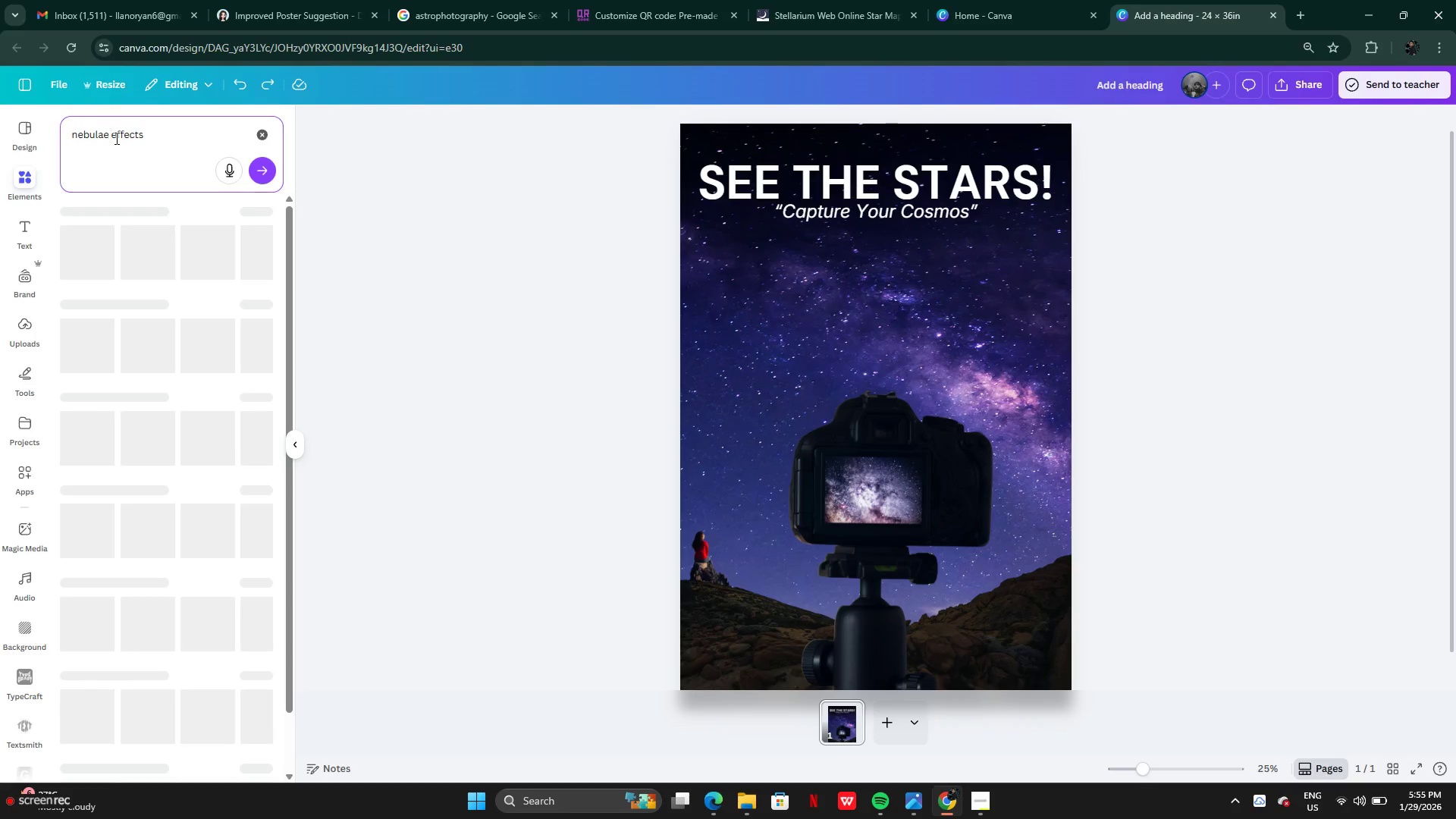 
key(Enter)
 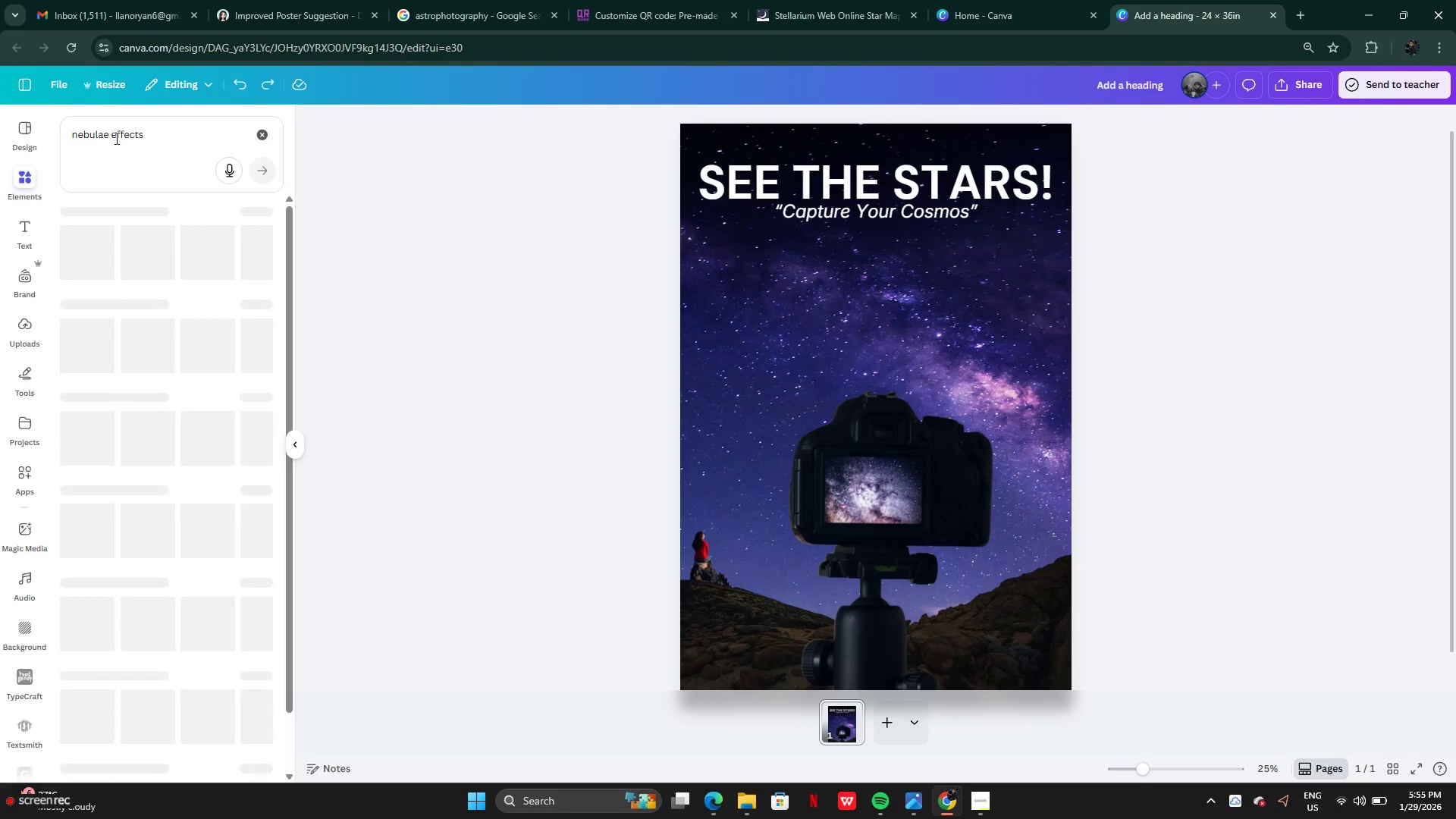 
wait(8.22)
 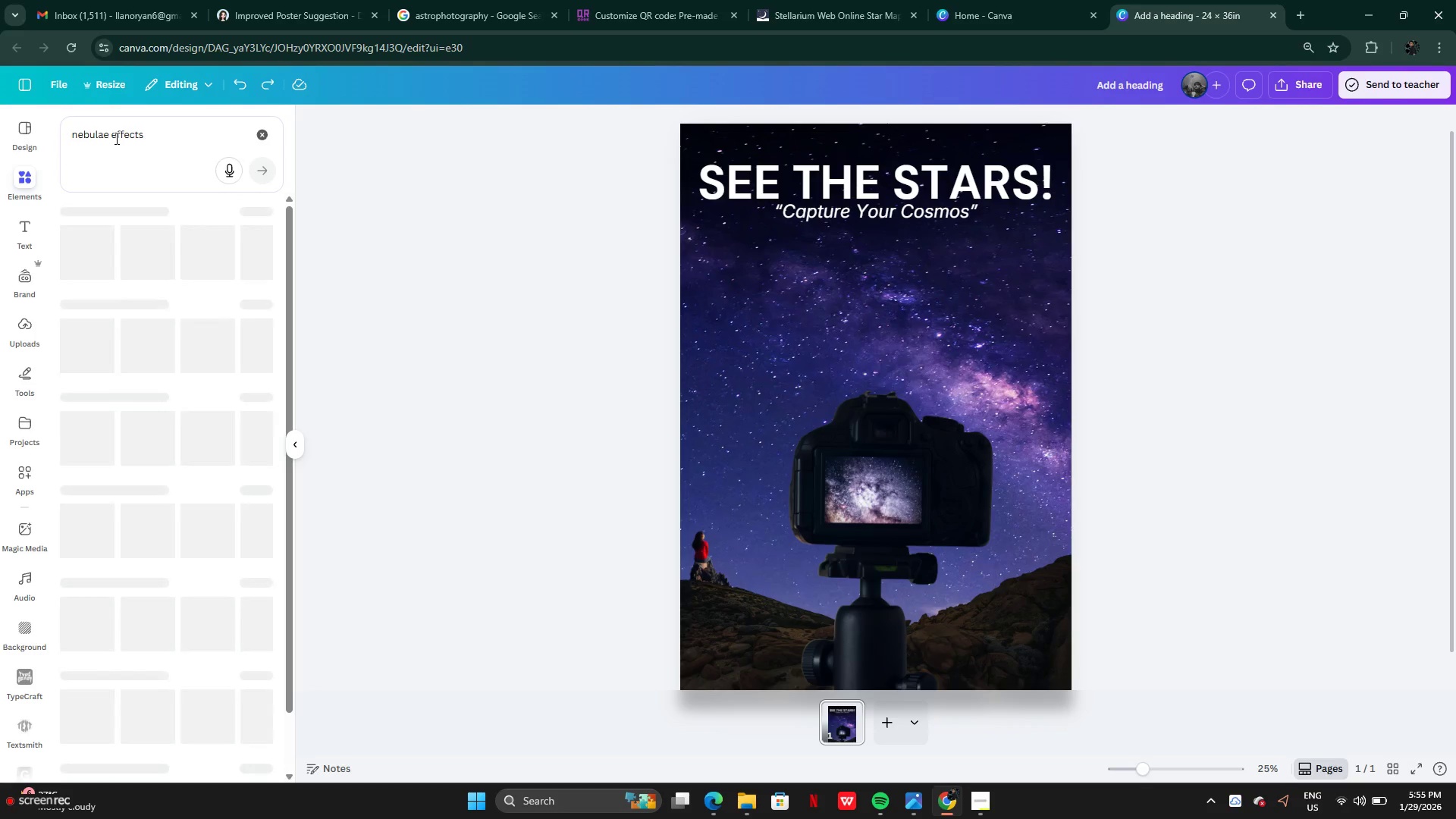 
left_click([255, 295])
 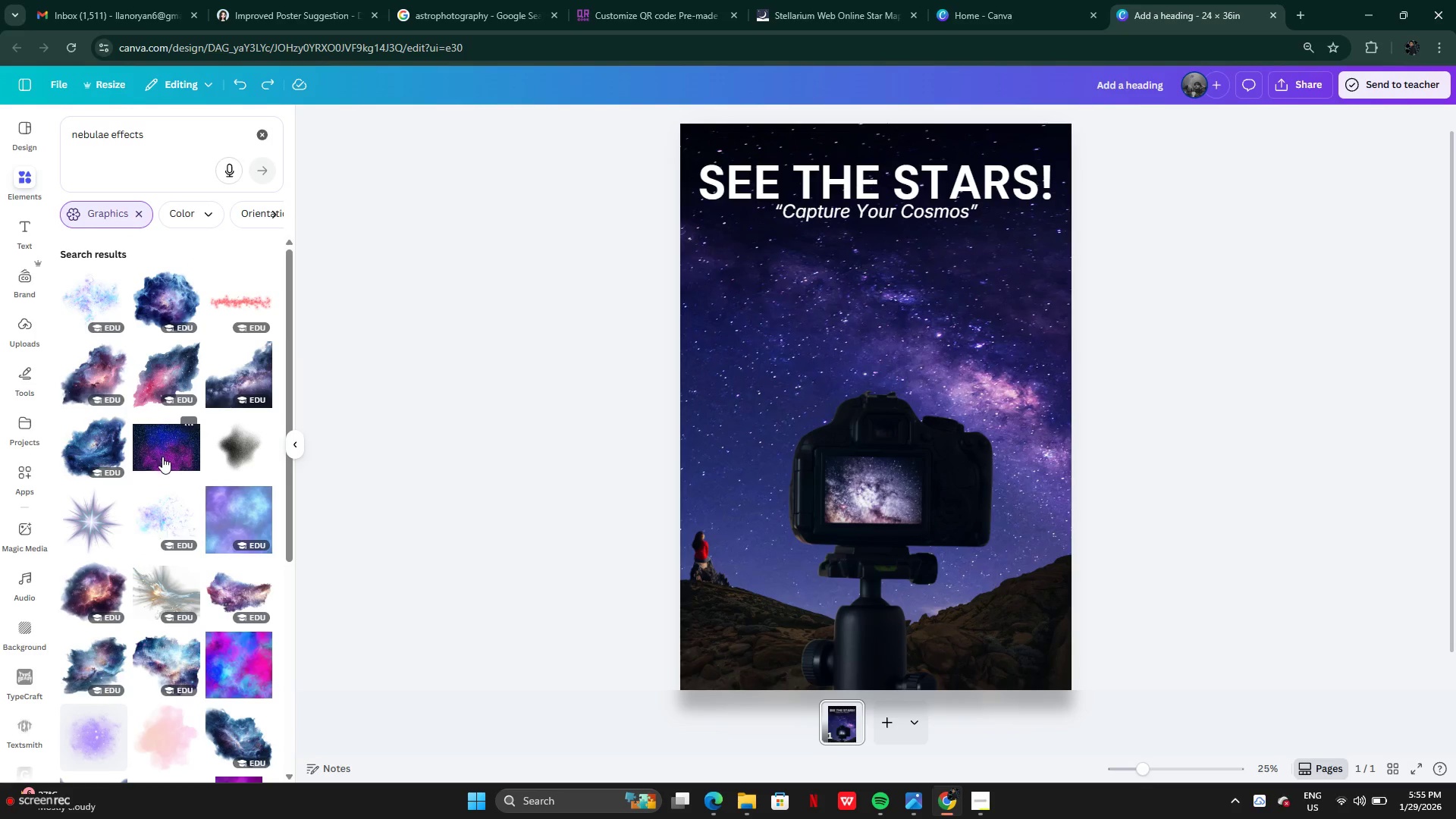 
scroll: coordinate [204, 501], scroll_direction: down, amount: 6.0
 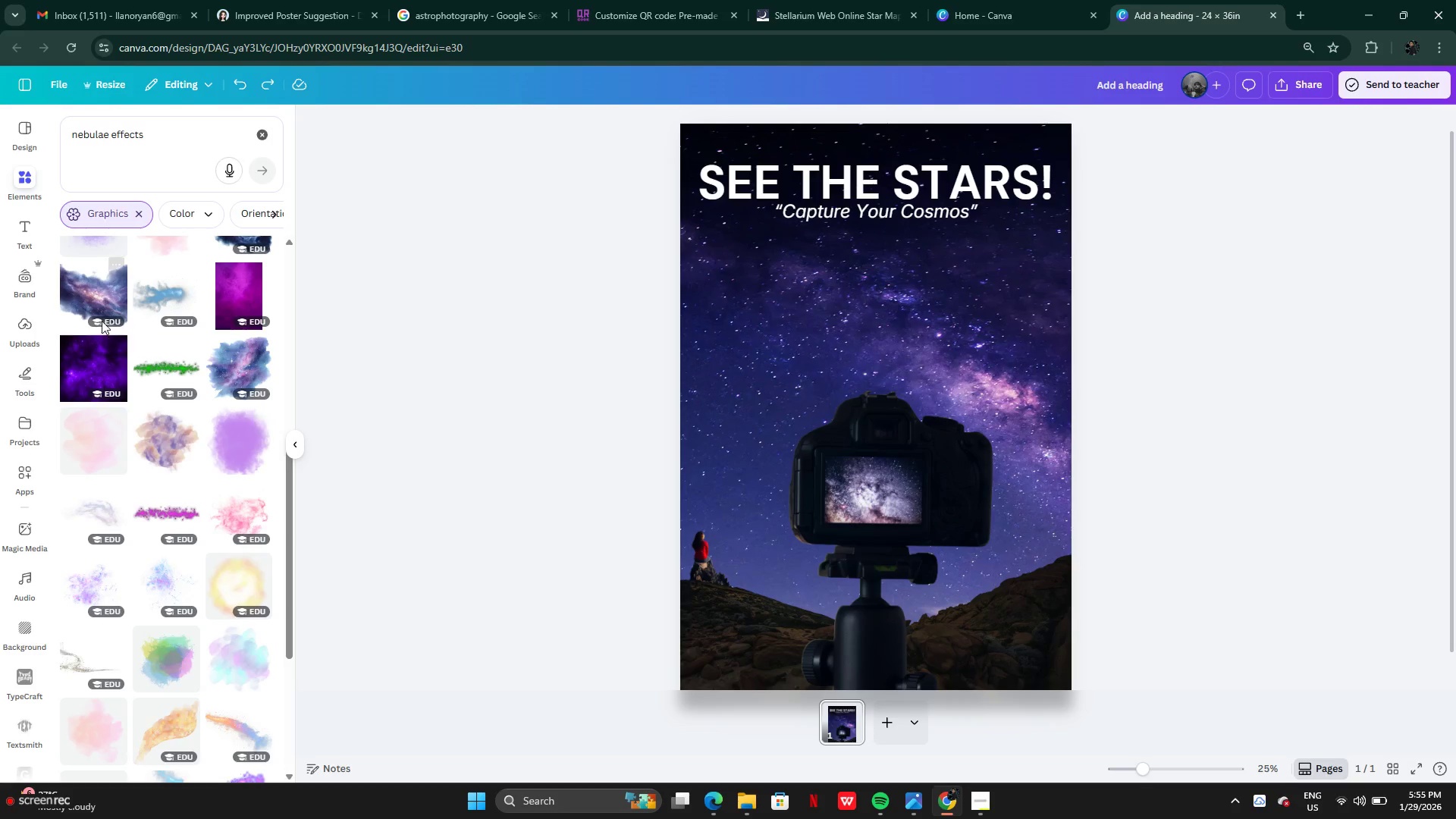 
left_click([90, 298])
 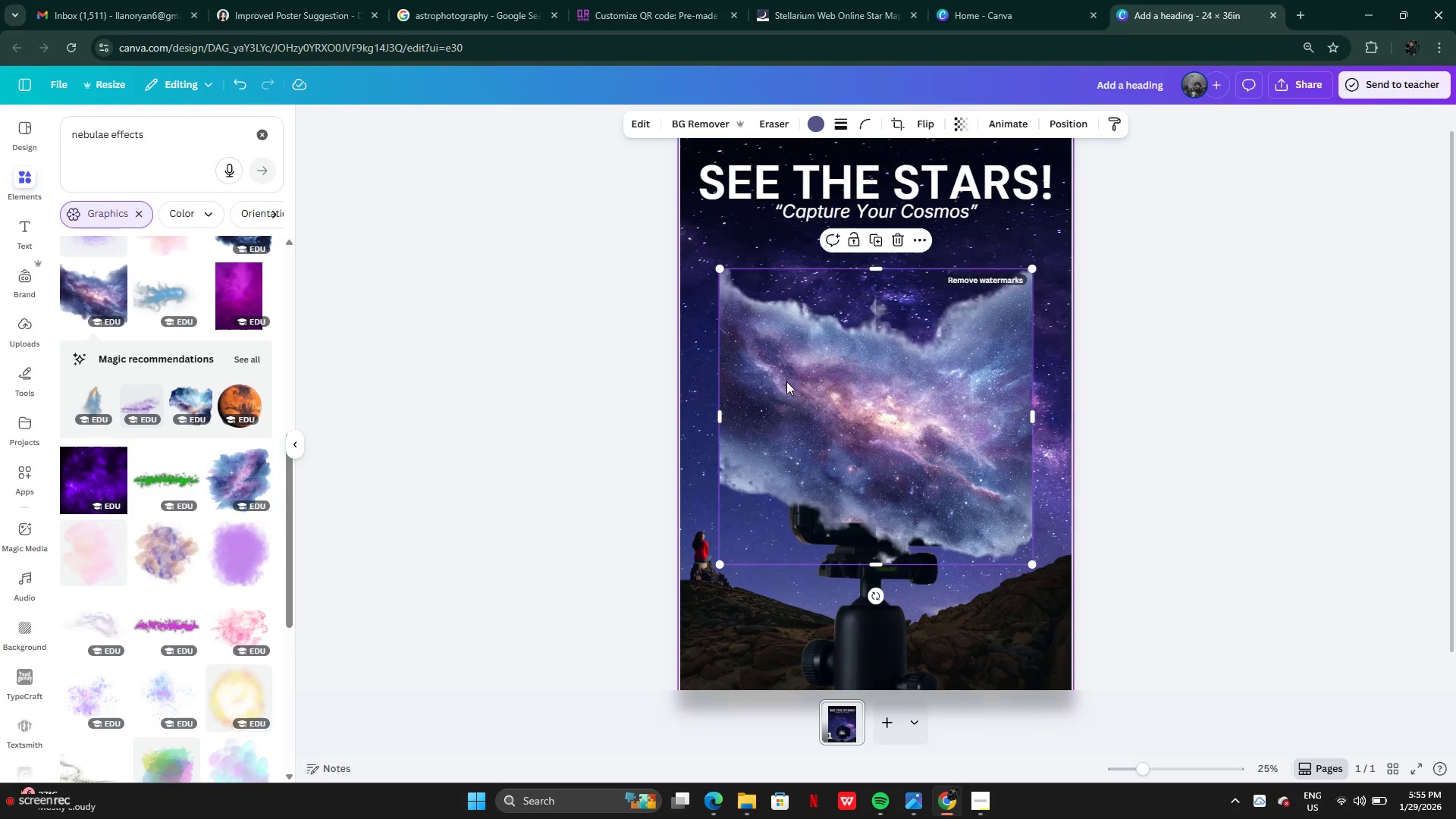 
left_click_drag(start_coordinate=[852, 381], to_coordinate=[775, 329])
 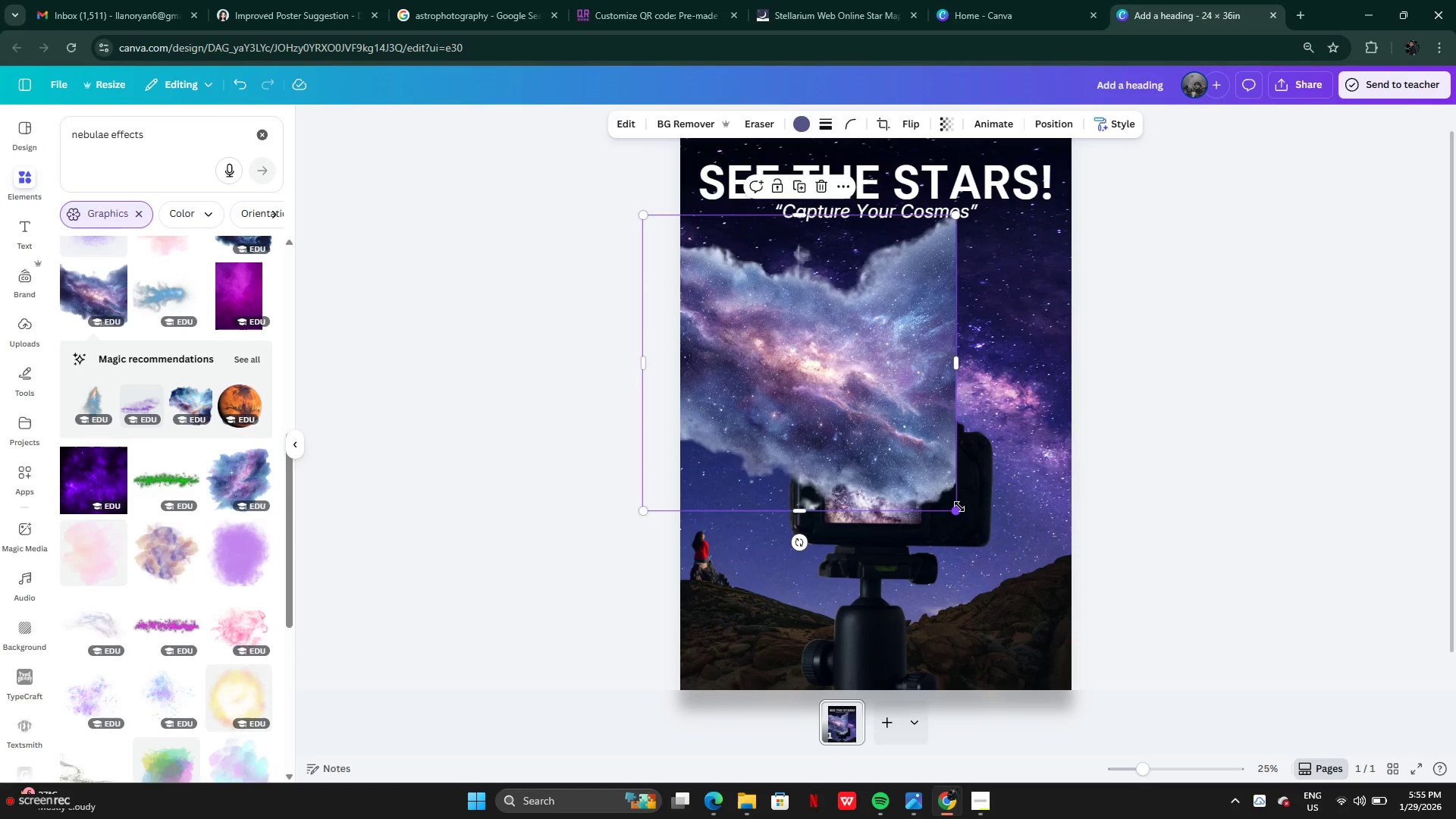 
left_click_drag(start_coordinate=[959, 507], to_coordinate=[1147, 589])
 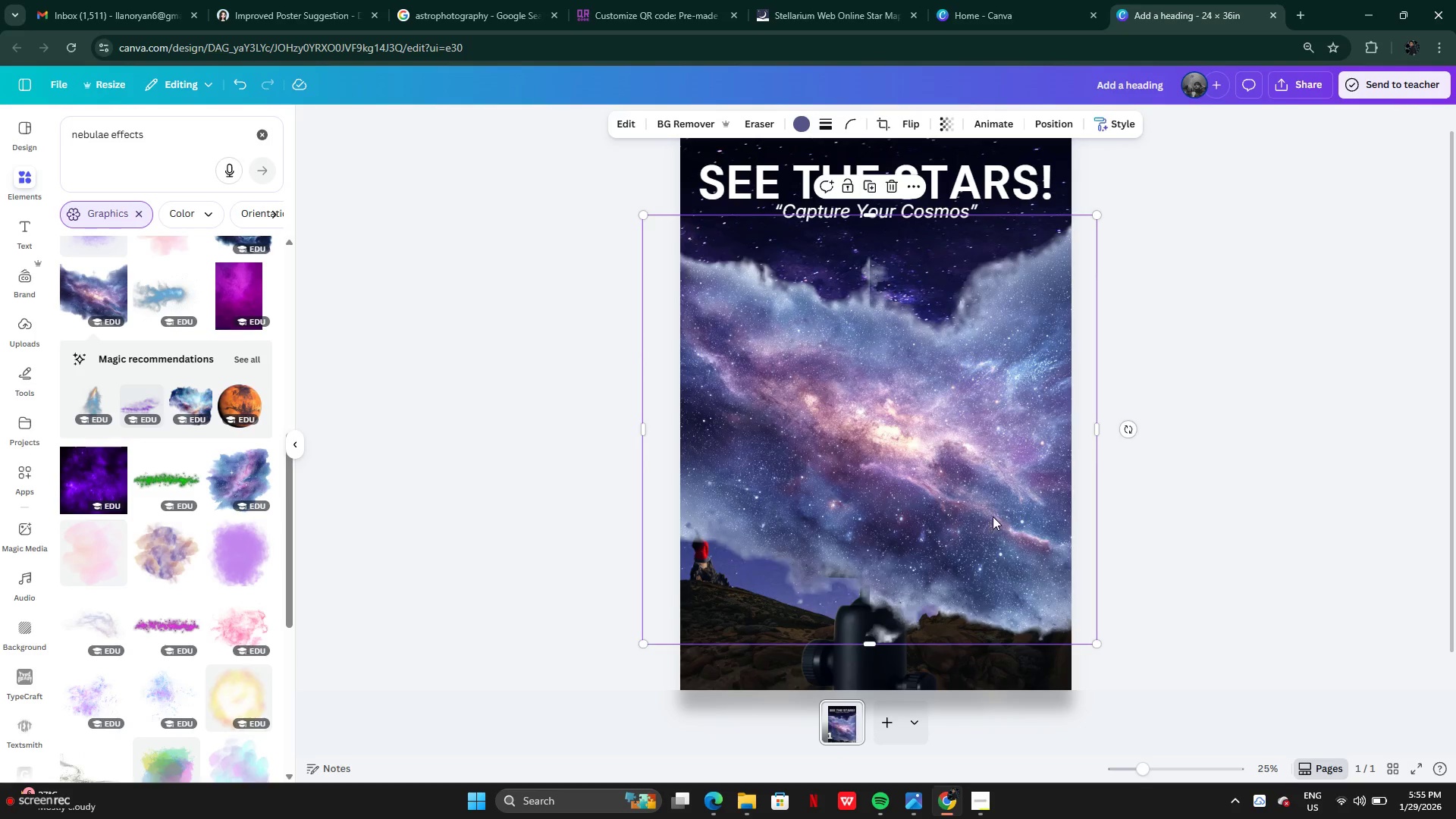 
left_click_drag(start_coordinate=[995, 519], to_coordinate=[992, 459])
 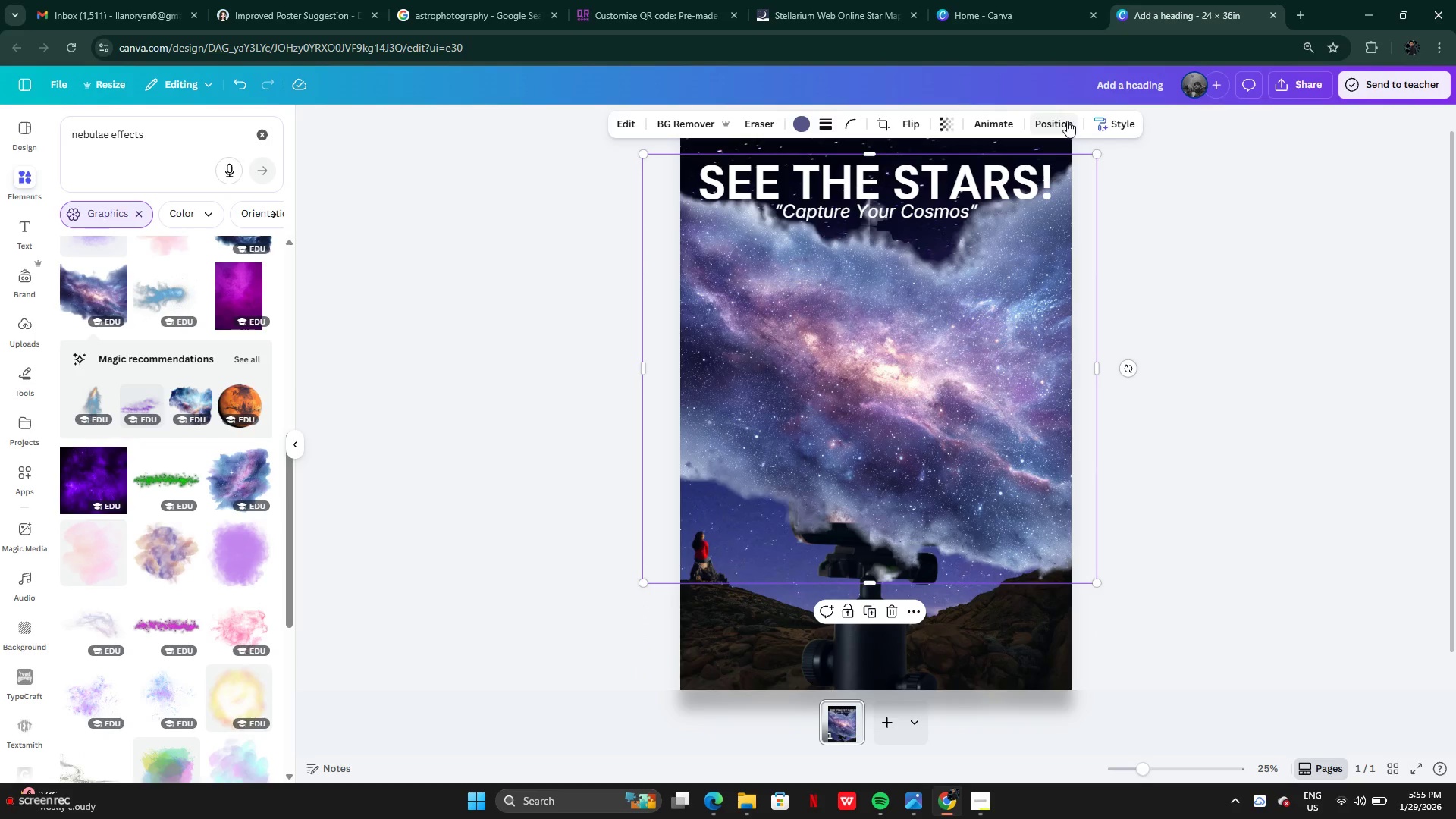 
left_click([1067, 121])
 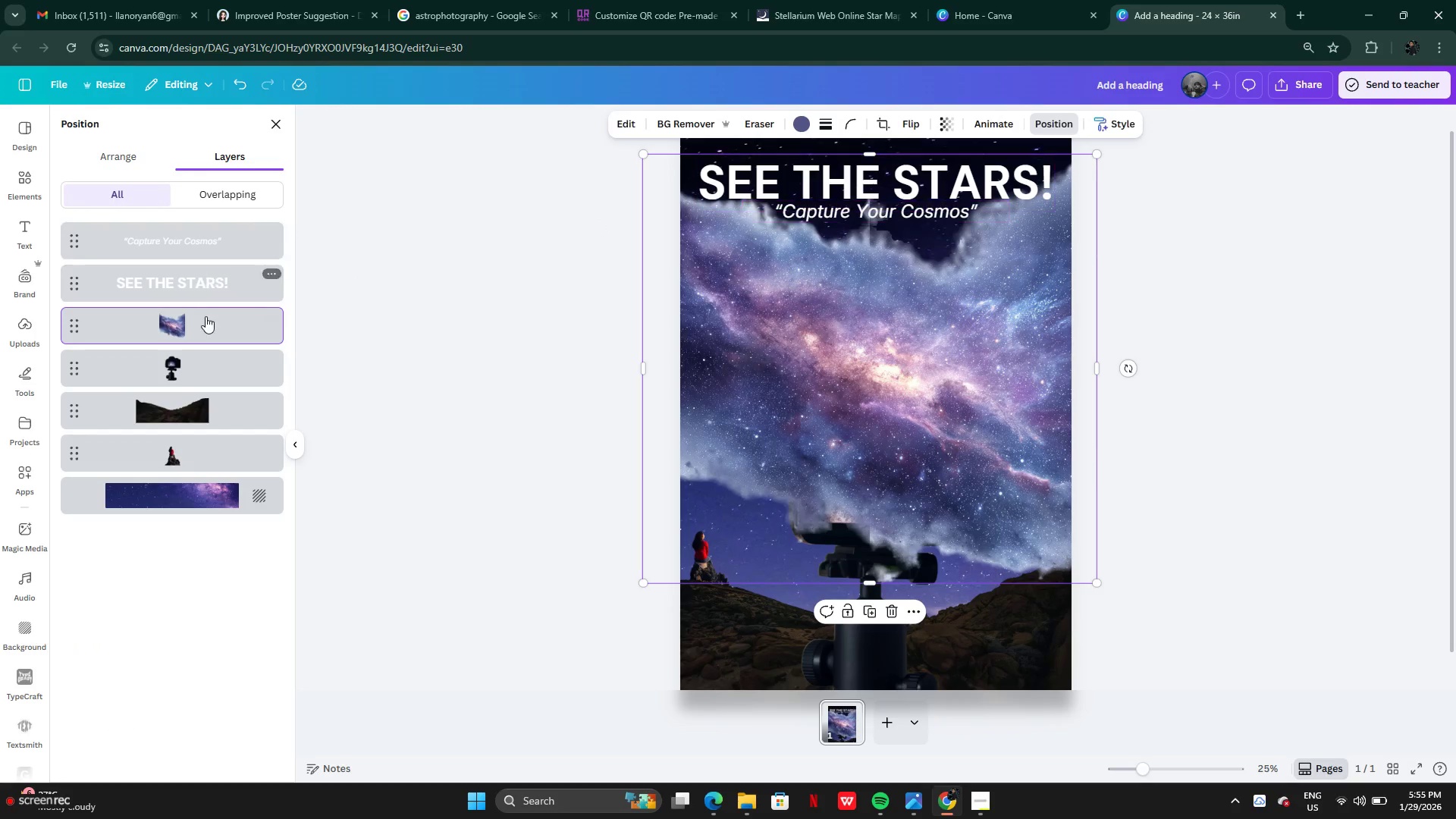 
left_click_drag(start_coordinate=[206, 324], to_coordinate=[203, 471])
 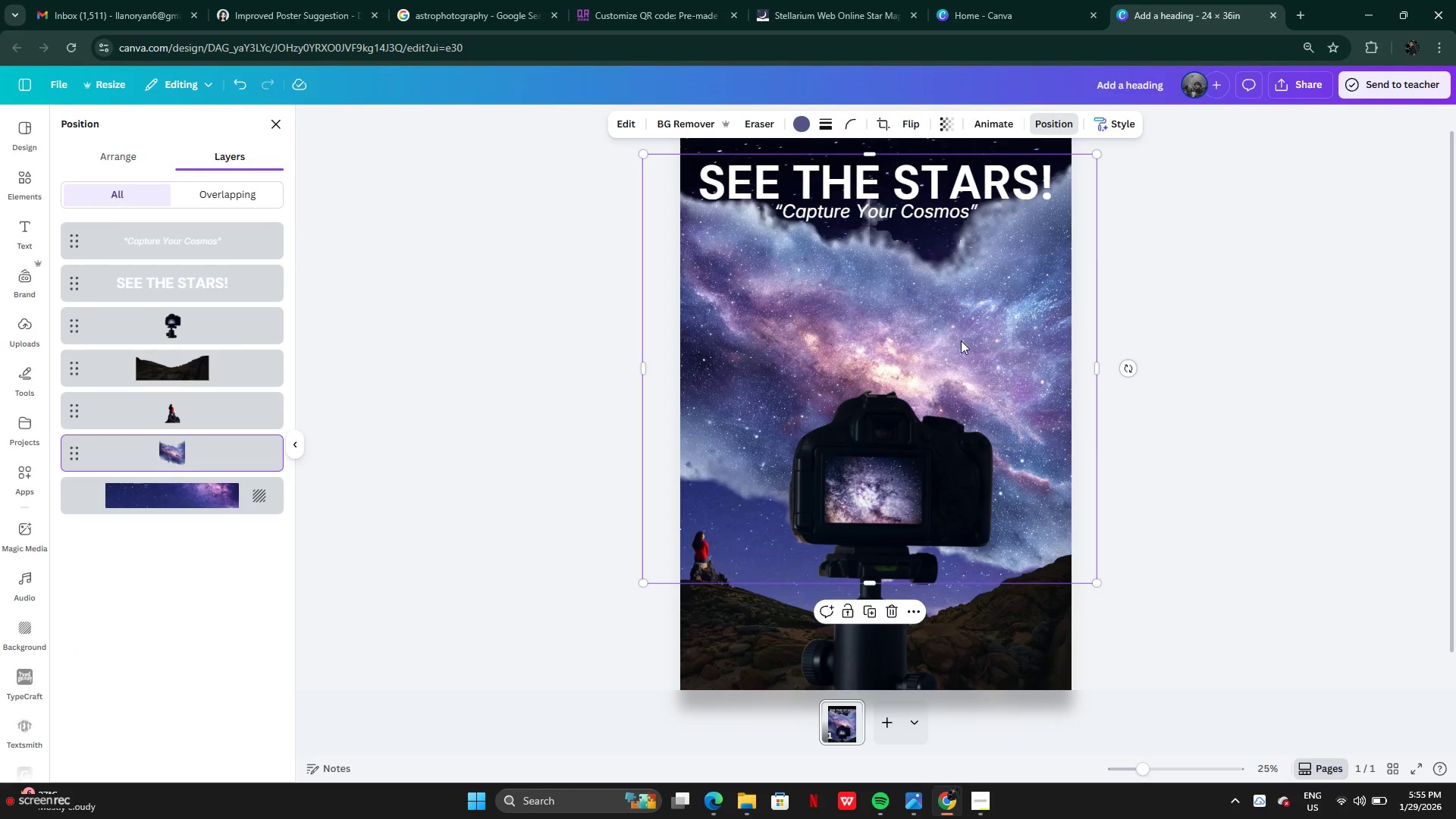 
left_click_drag(start_coordinate=[965, 340], to_coordinate=[969, 563])
 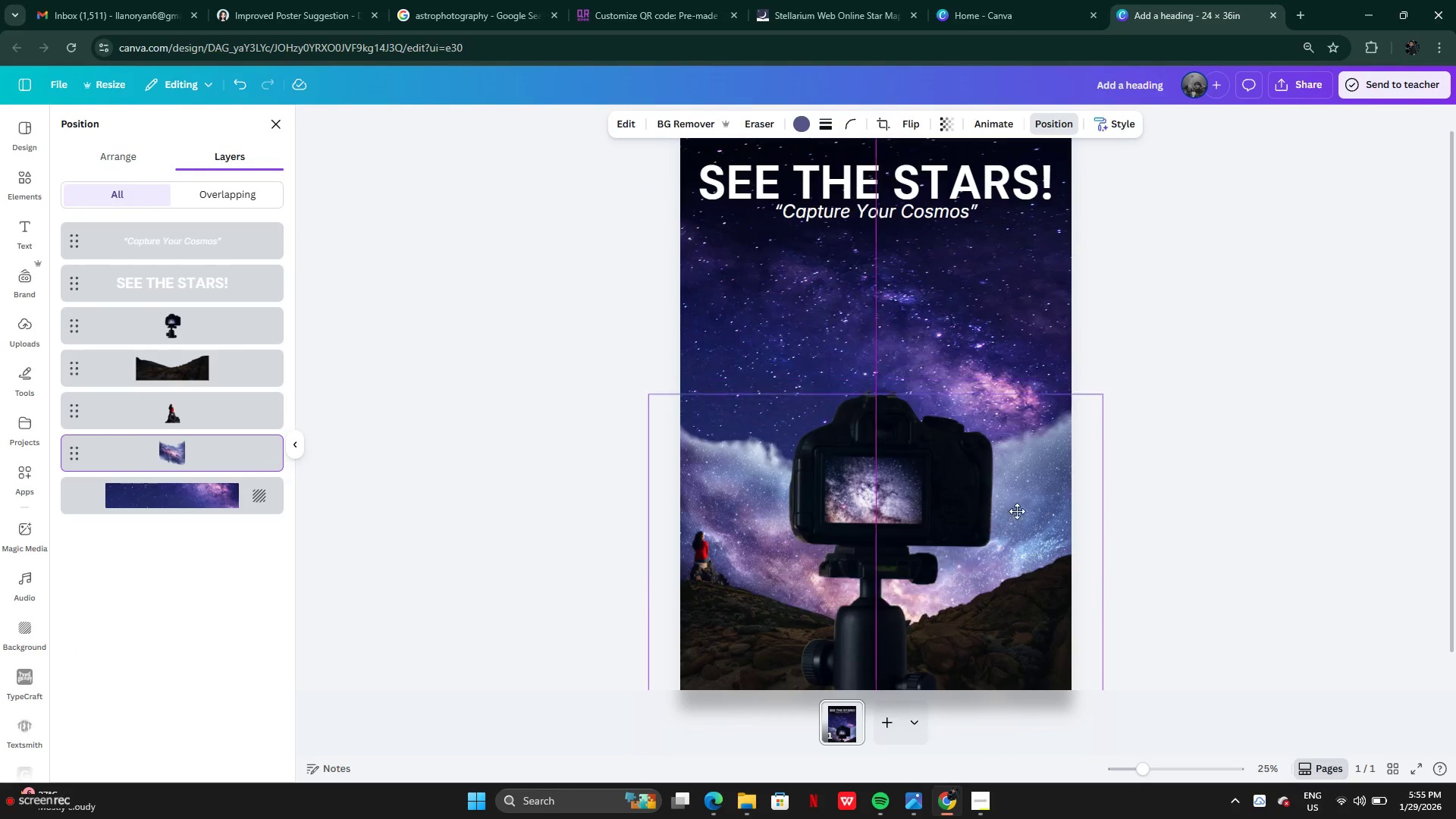 
left_click_drag(start_coordinate=[1017, 480], to_coordinate=[1025, 319])
 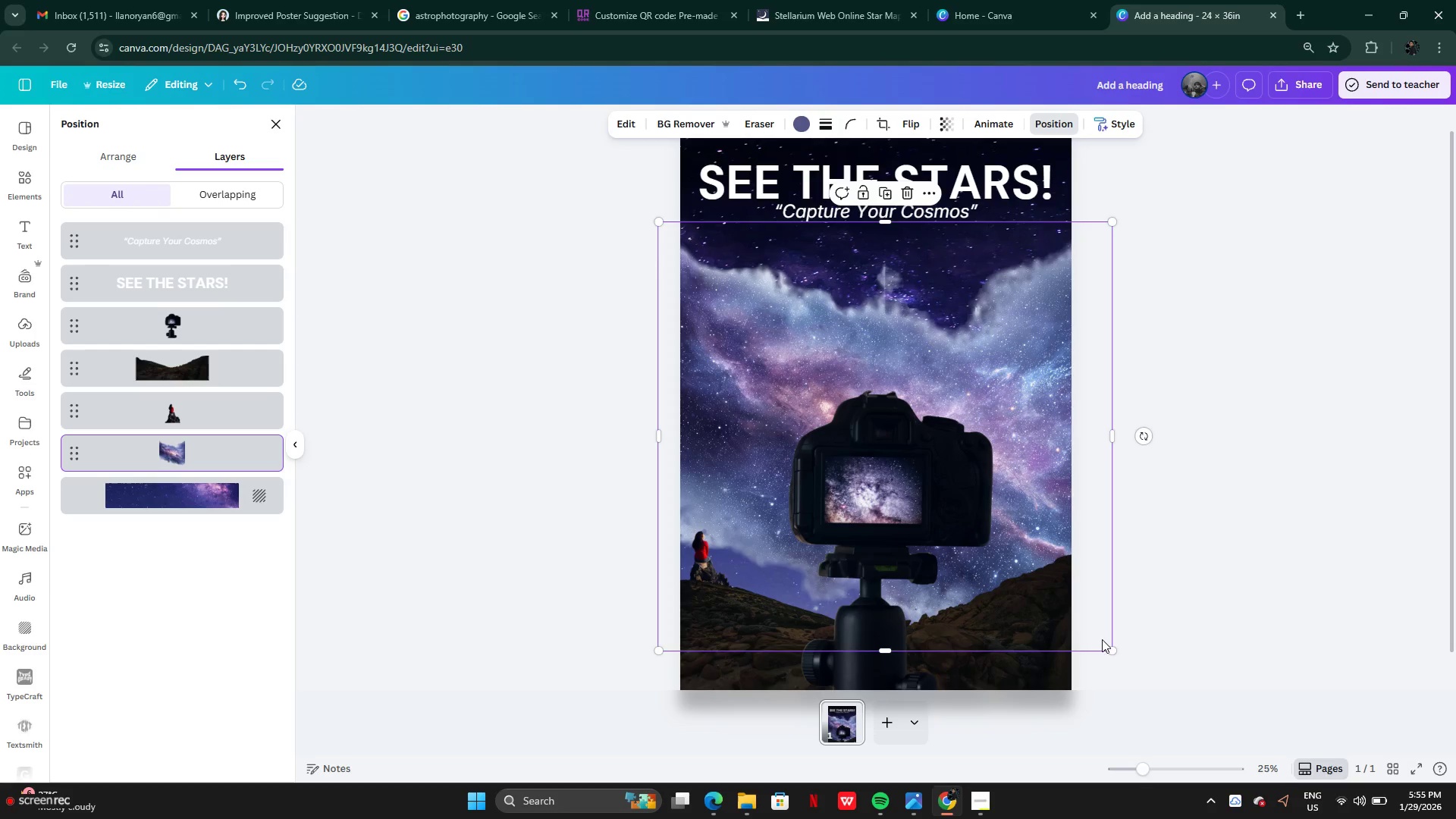 
left_click_drag(start_coordinate=[1109, 645], to_coordinate=[1010, 469])
 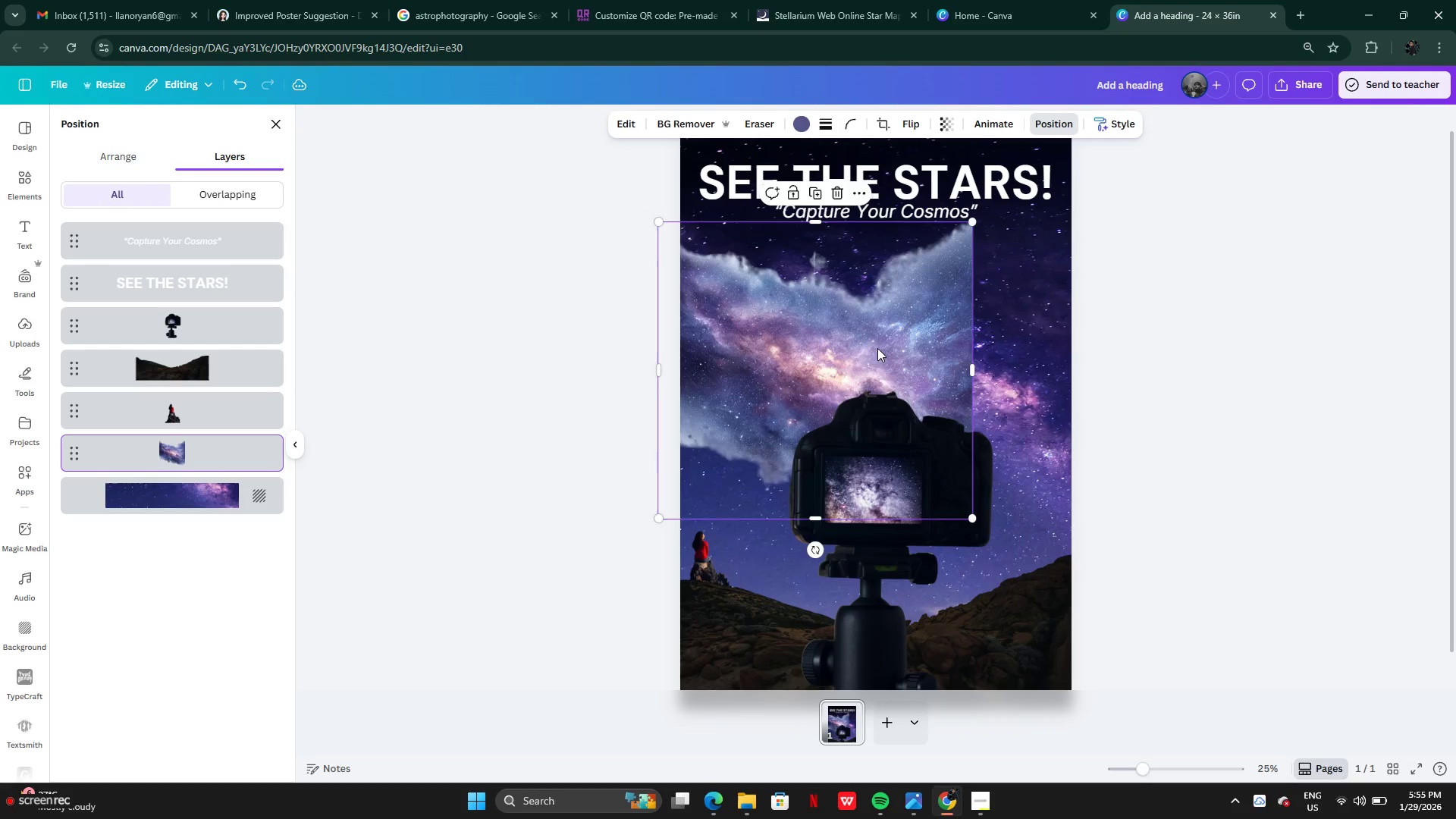 
left_click_drag(start_coordinate=[877, 349], to_coordinate=[887, 353])
 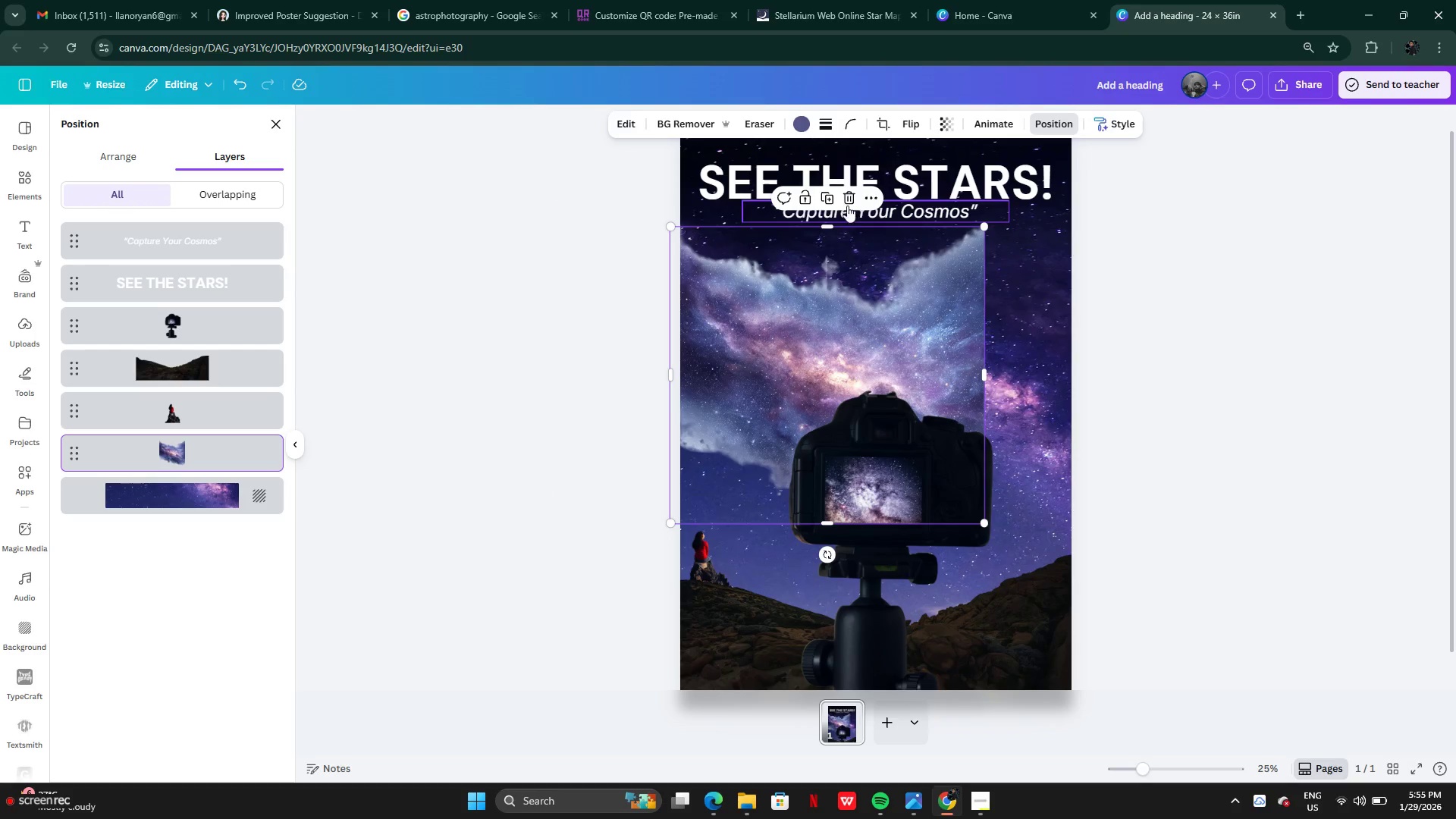 
left_click([846, 199])
 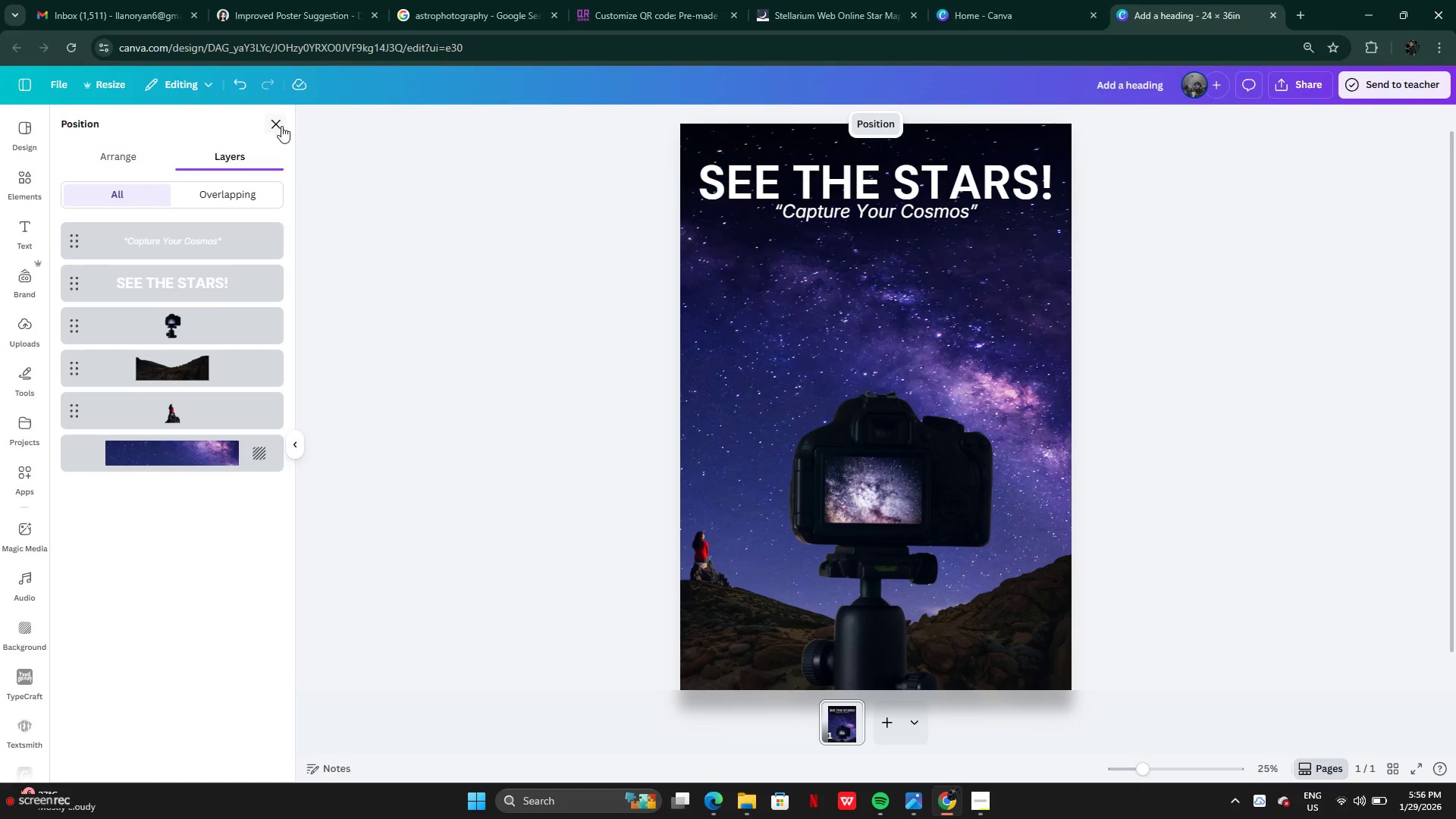 
scroll: coordinate [172, 611], scroll_direction: down, amount: 6.0
 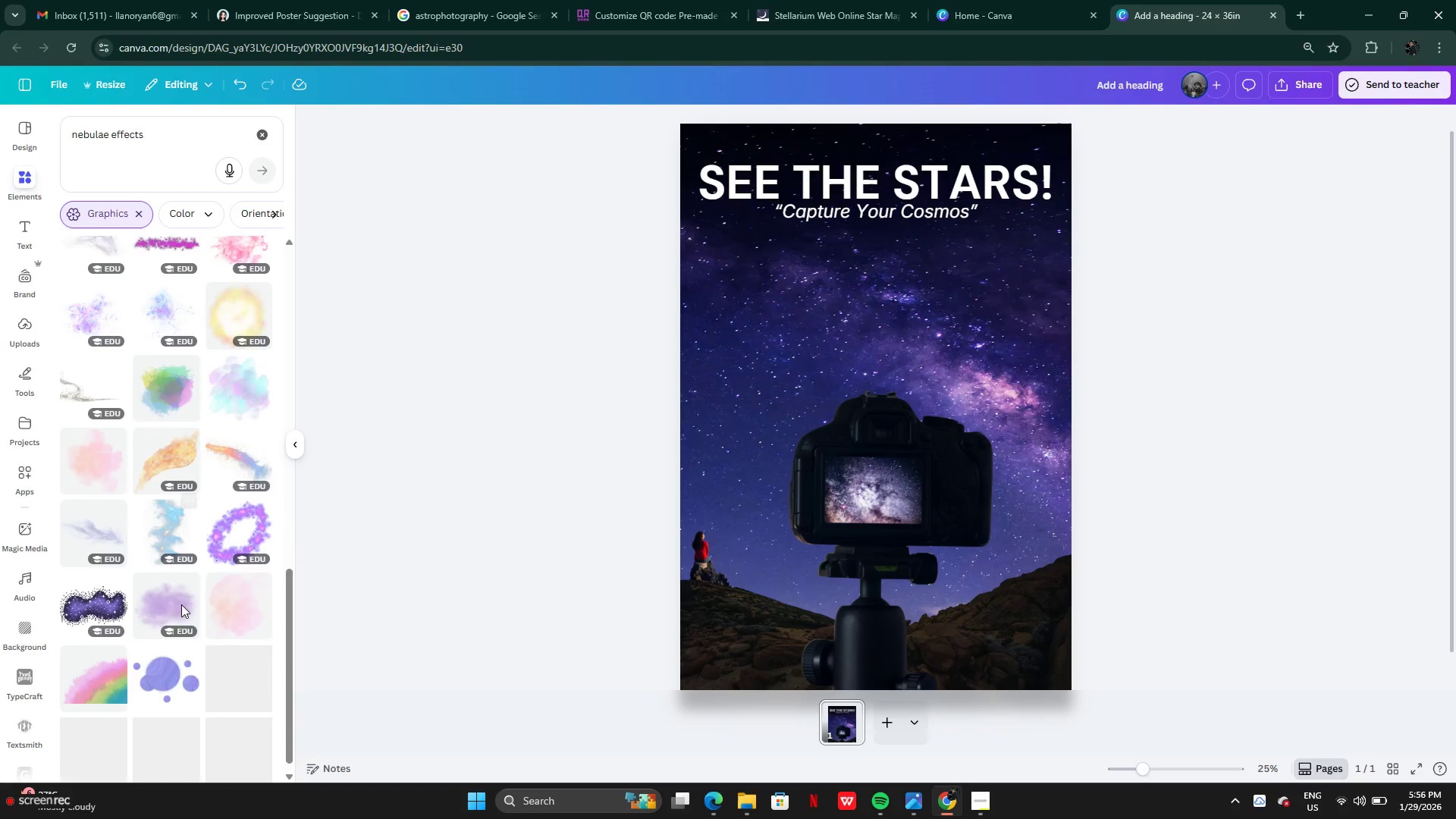 
mouse_move([184, 592])
 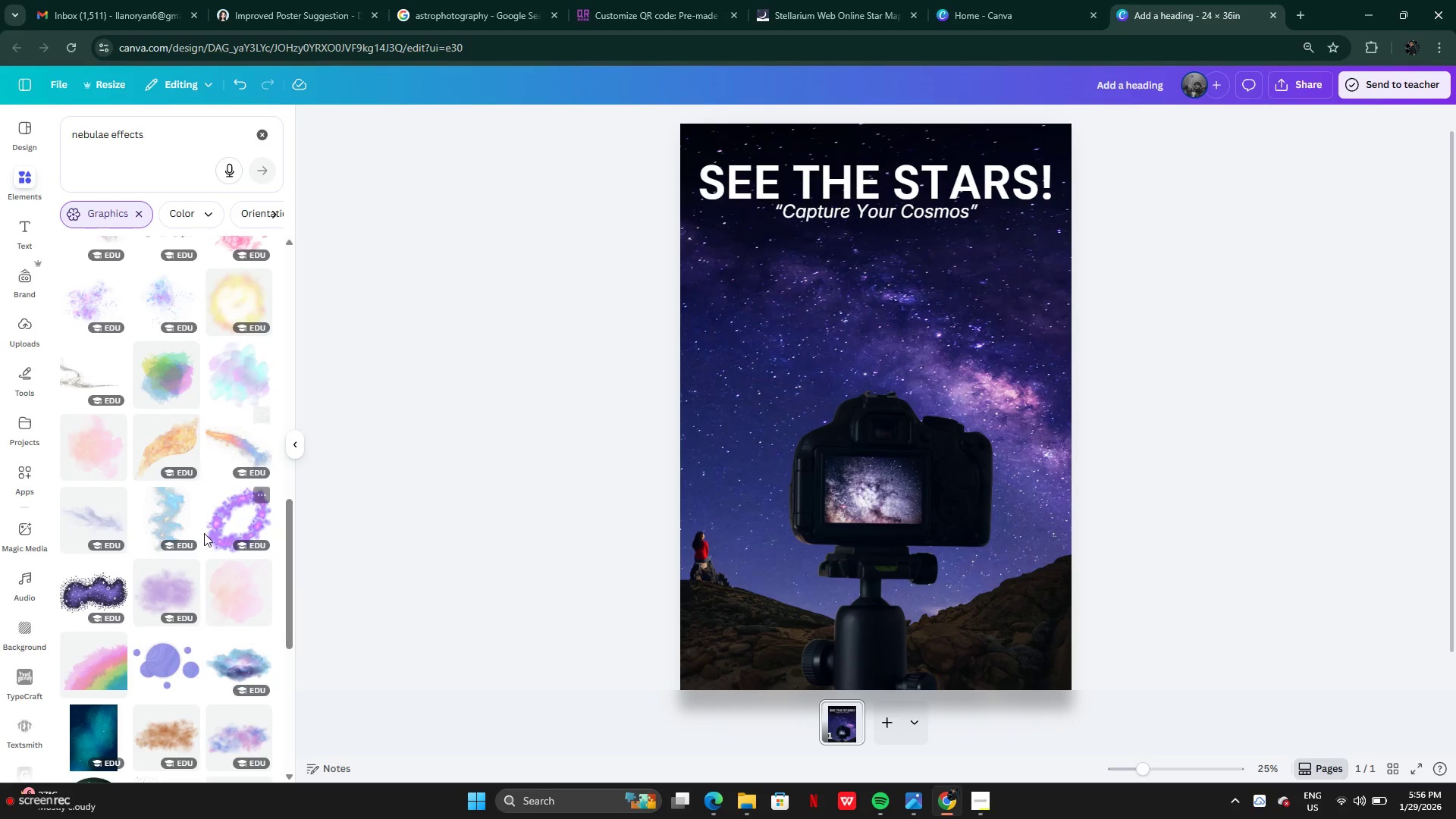 
scroll: coordinate [207, 546], scroll_direction: down, amount: 11.0
 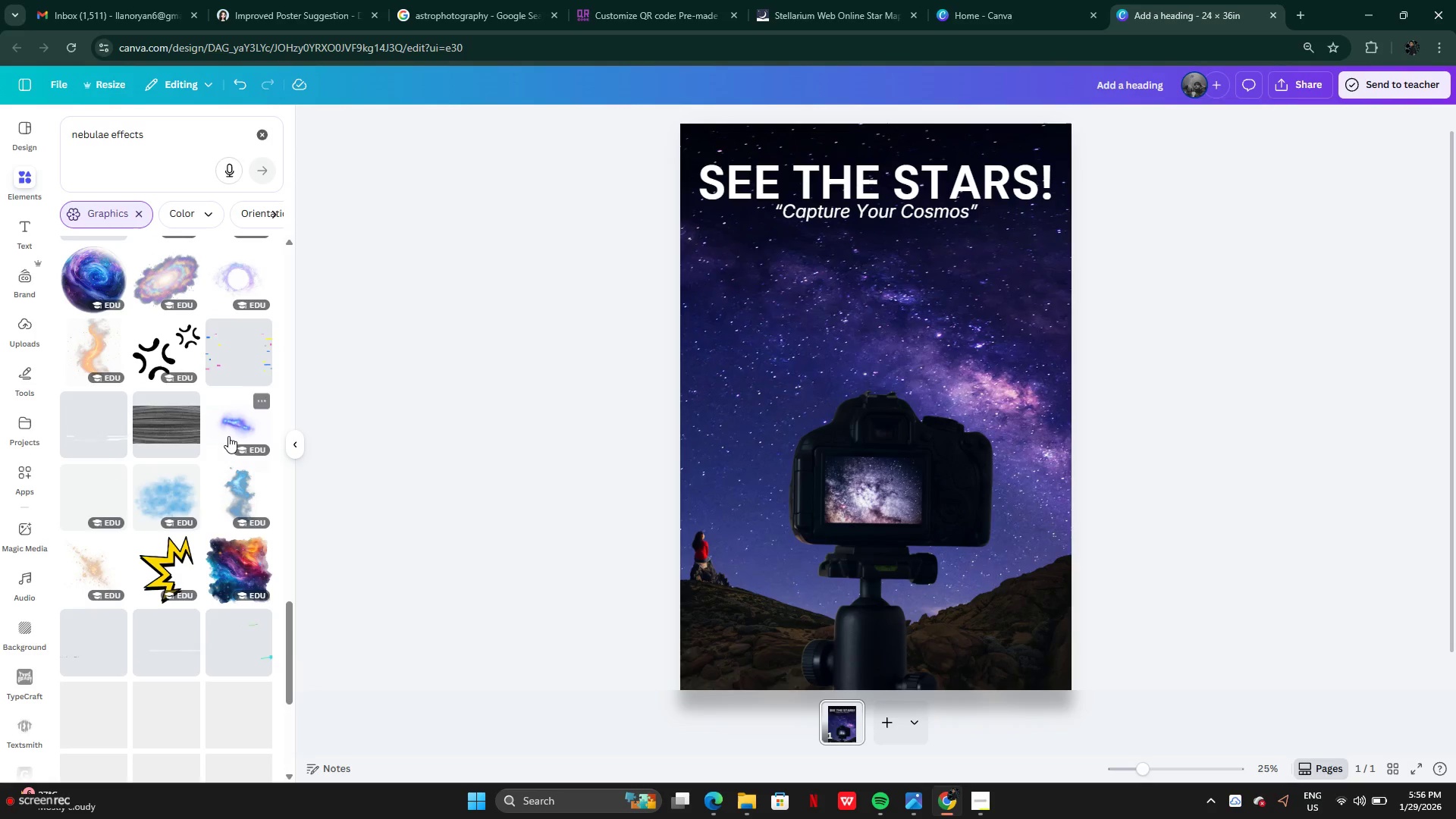 
left_click([239, 425])
 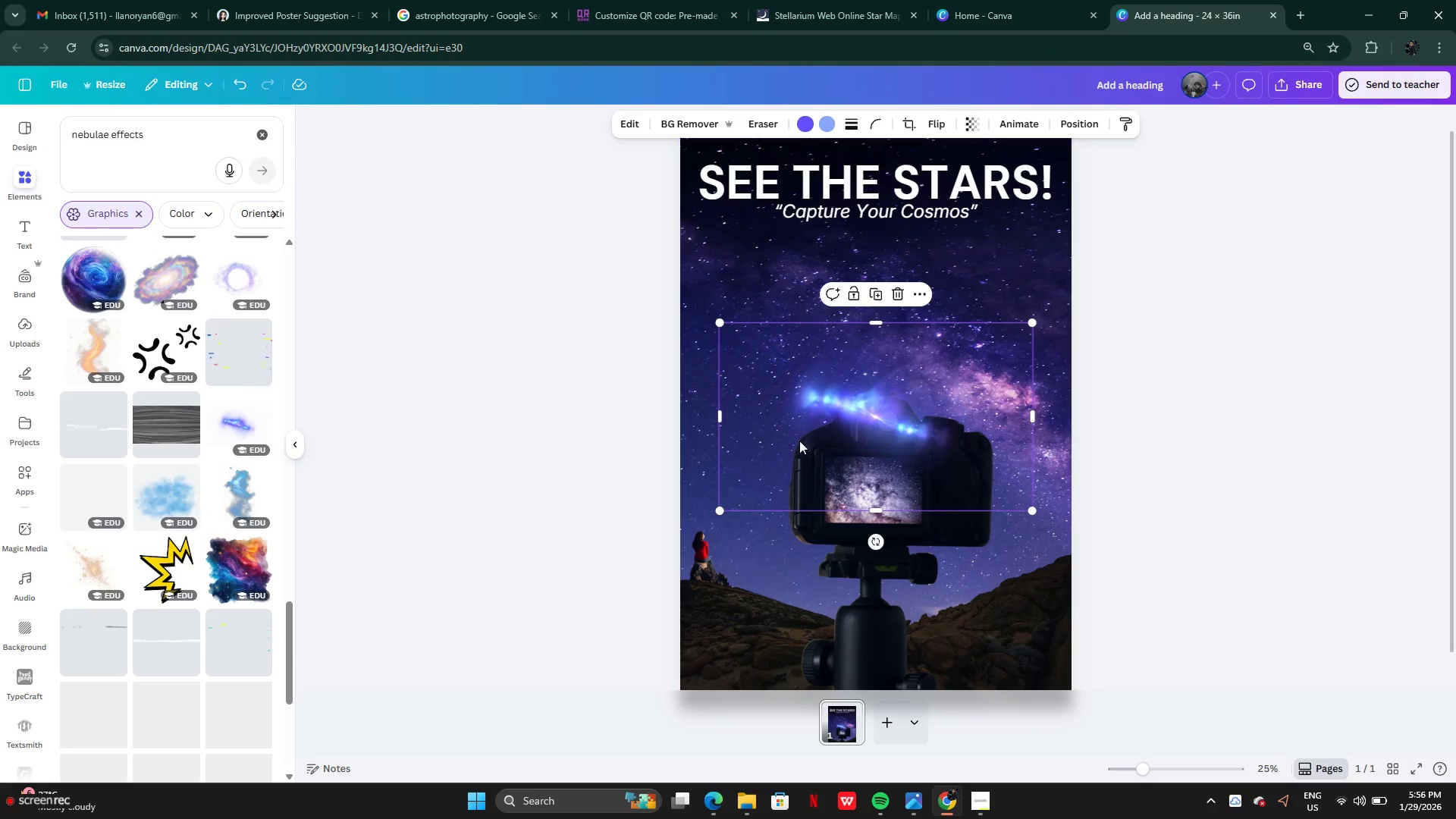 
left_click_drag(start_coordinate=[812, 445], to_coordinate=[824, 346])
 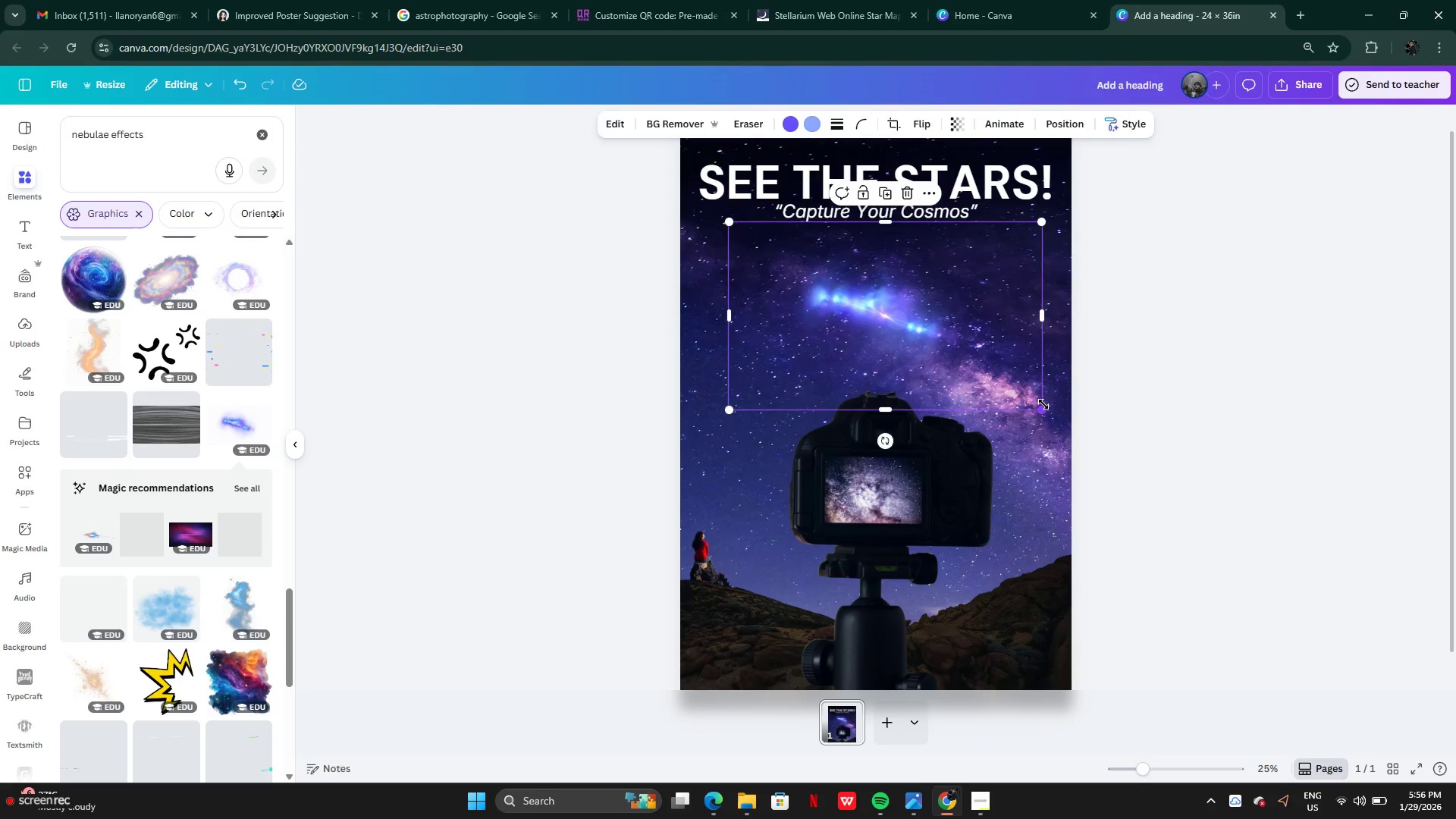 
left_click_drag(start_coordinate=[1043, 404], to_coordinate=[880, 319])
 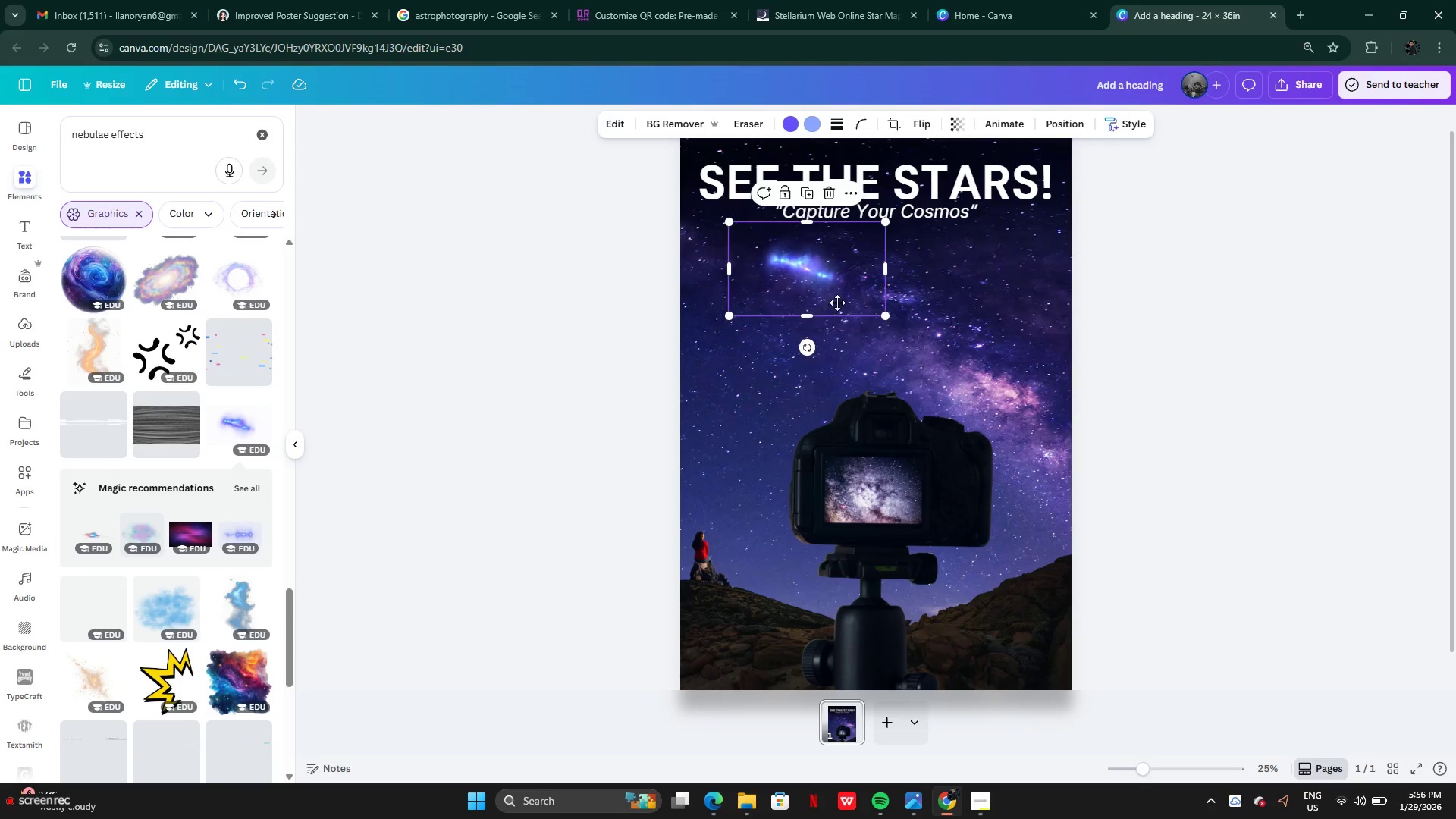 
left_click_drag(start_coordinate=[817, 284], to_coordinate=[719, 358])
 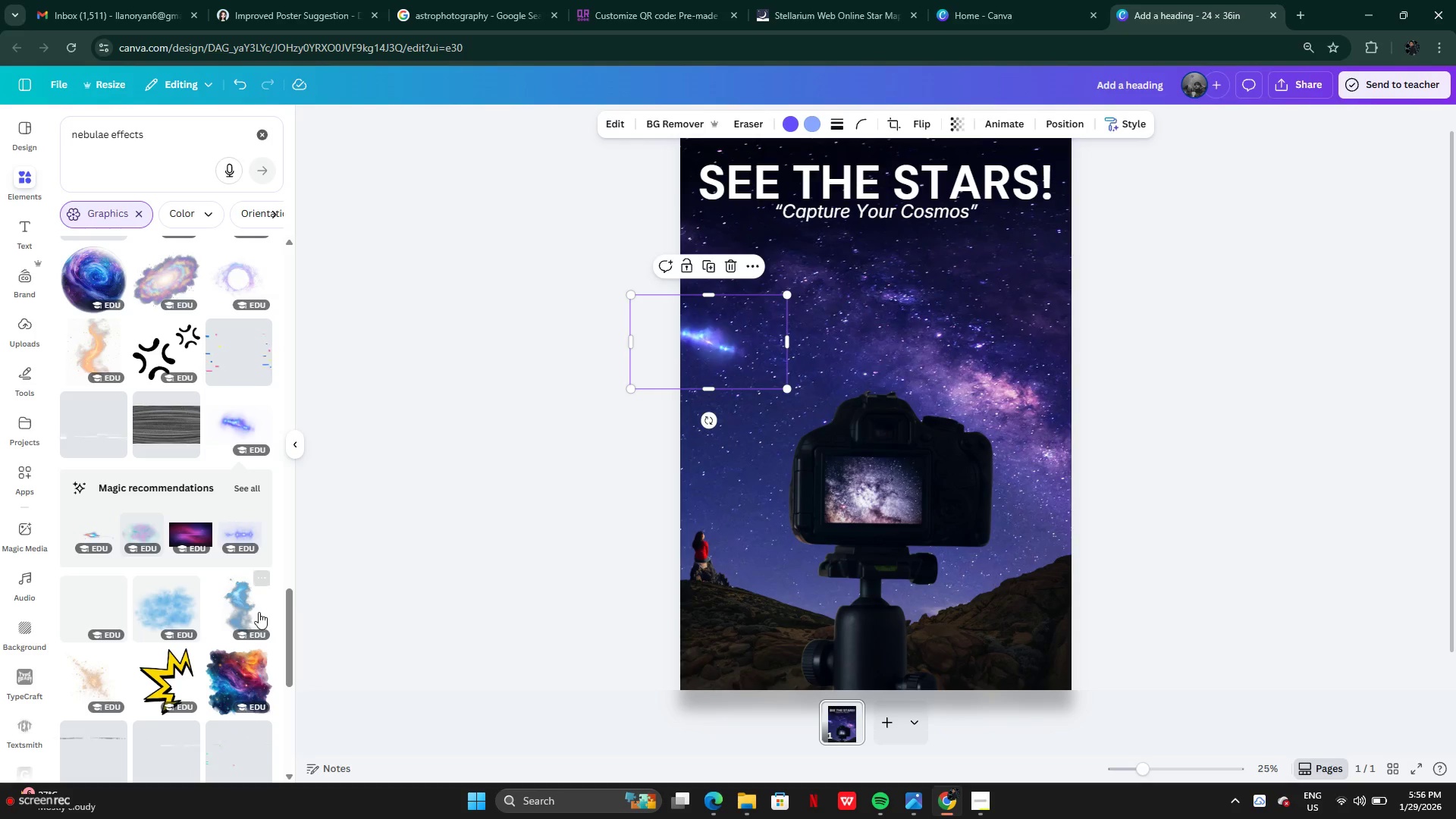 
scroll: coordinate [258, 614], scroll_direction: down, amount: 4.0
 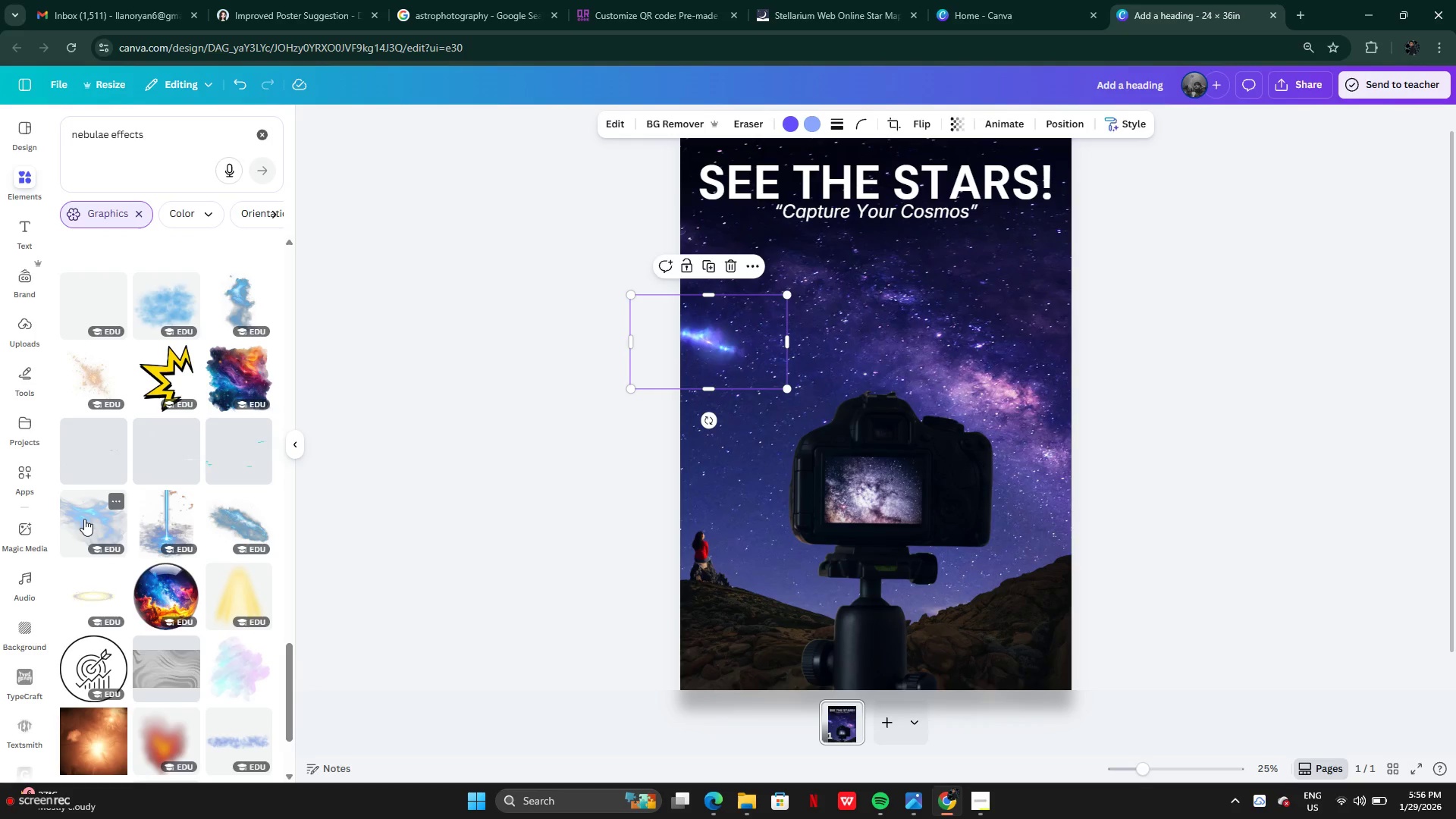 
left_click([233, 669])
 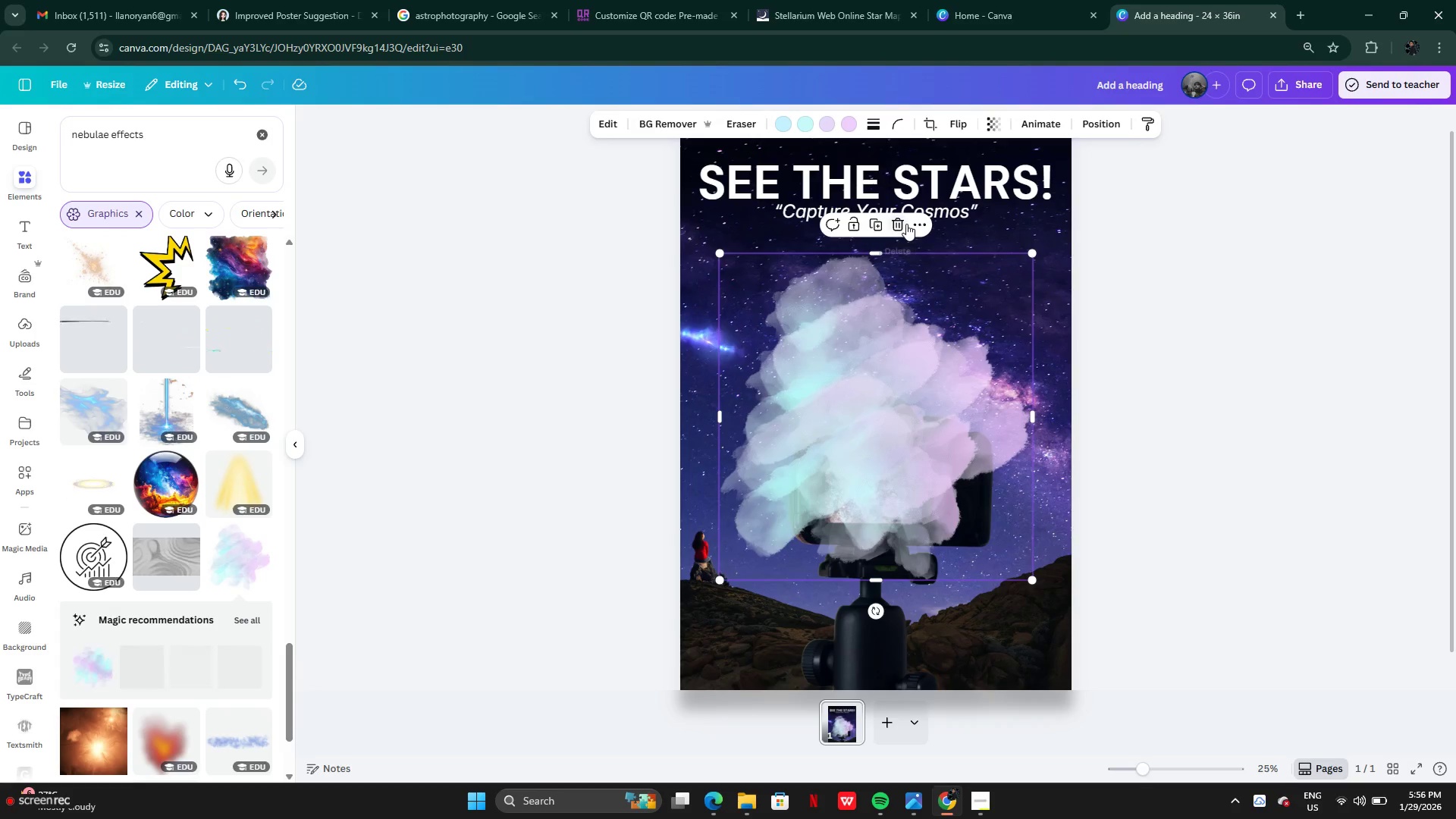 
left_click([905, 225])
 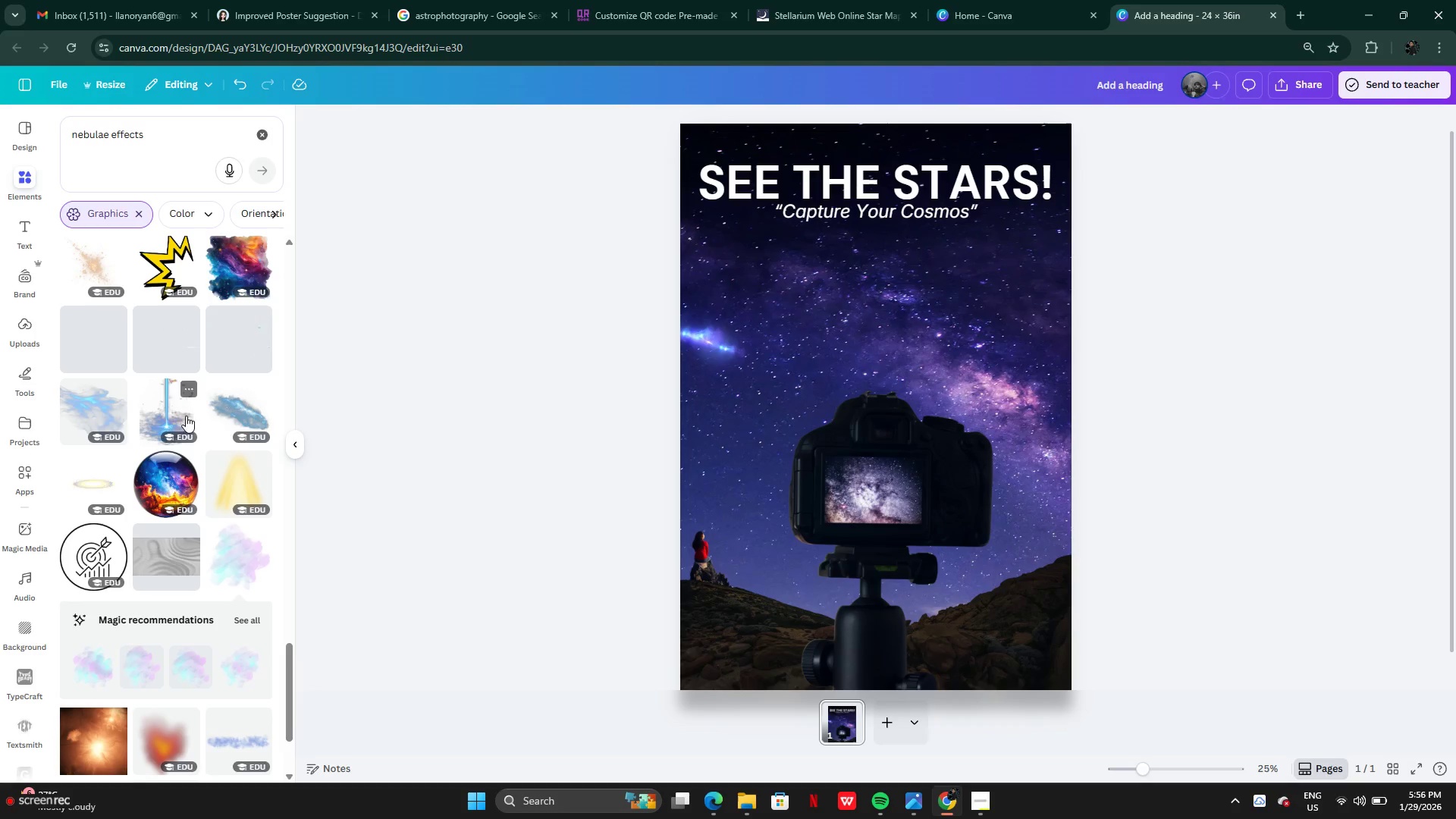 
left_click([237, 416])
 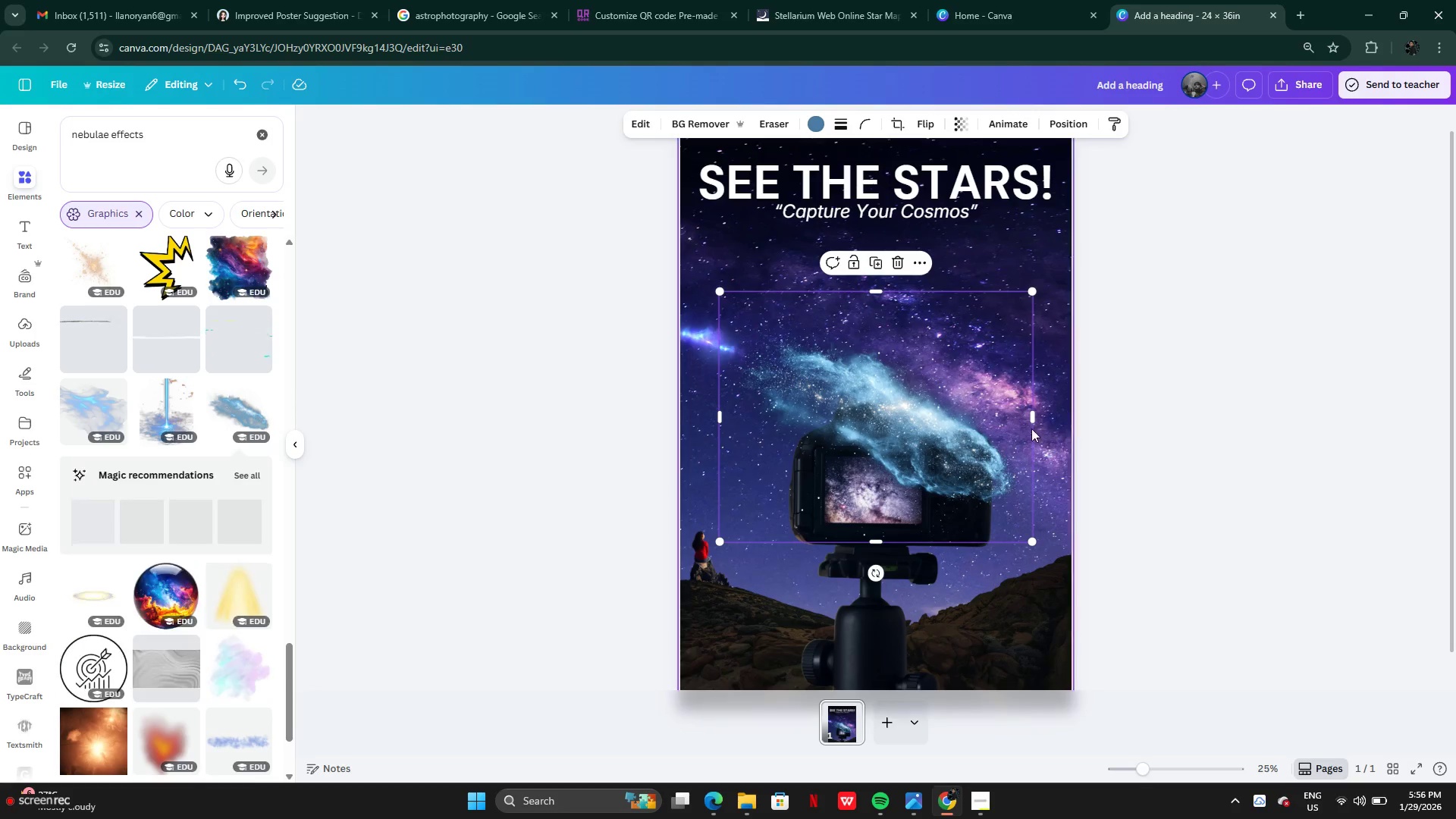 
left_click_drag(start_coordinate=[984, 428], to_coordinate=[851, 657])
 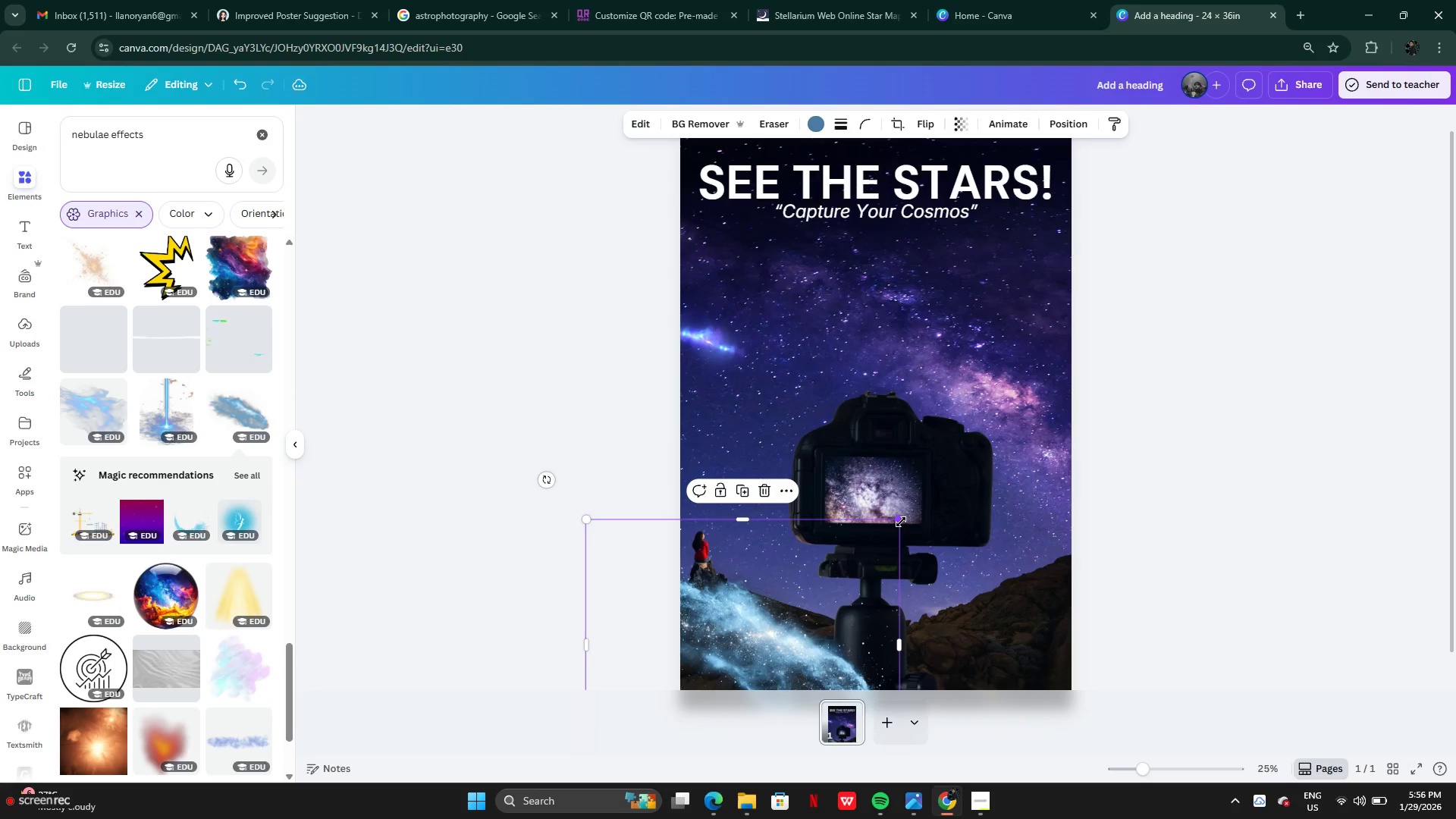 
left_click_drag(start_coordinate=[900, 520], to_coordinate=[1200, 469])
 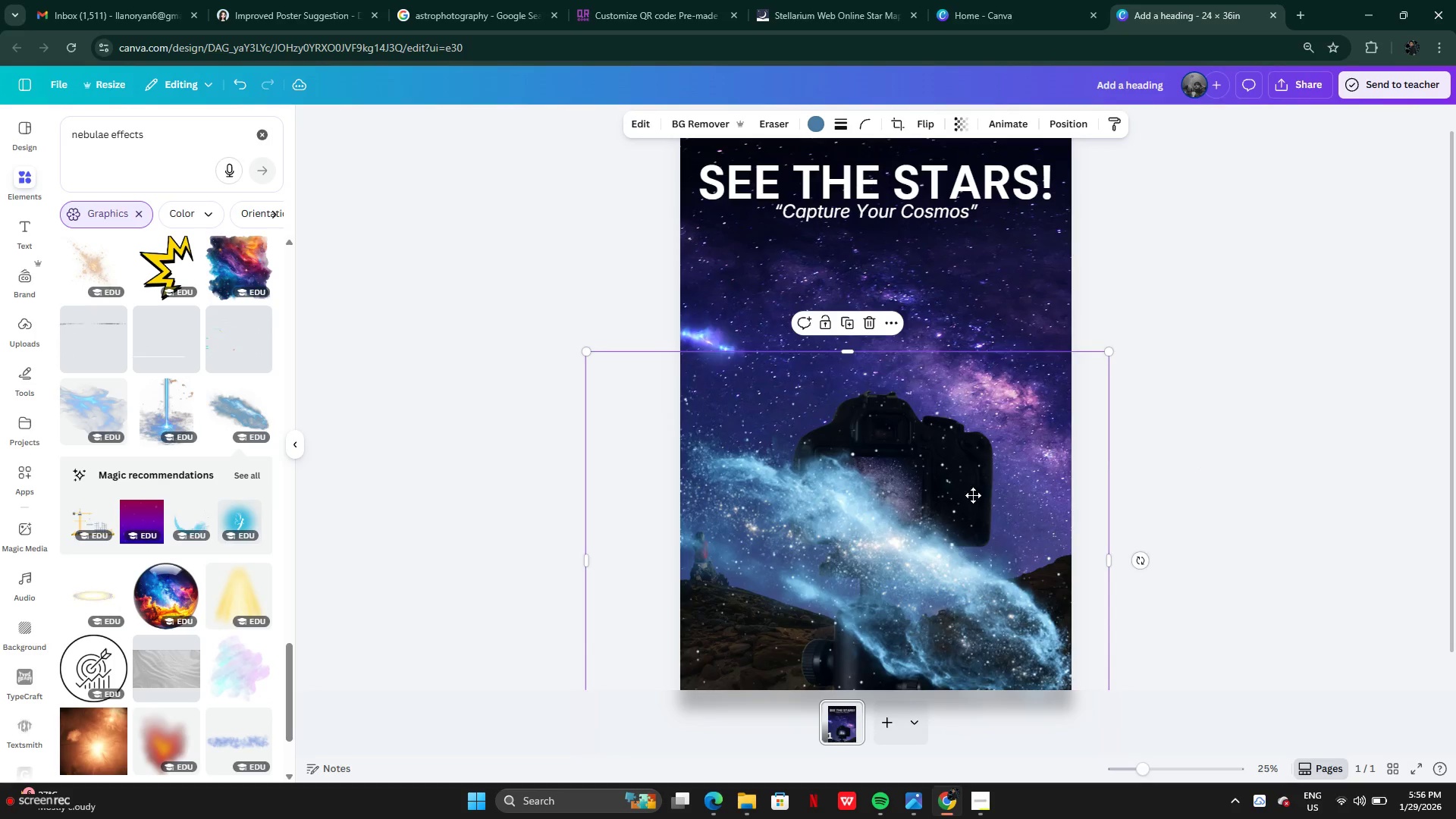 
left_click_drag(start_coordinate=[983, 492], to_coordinate=[963, 507])
 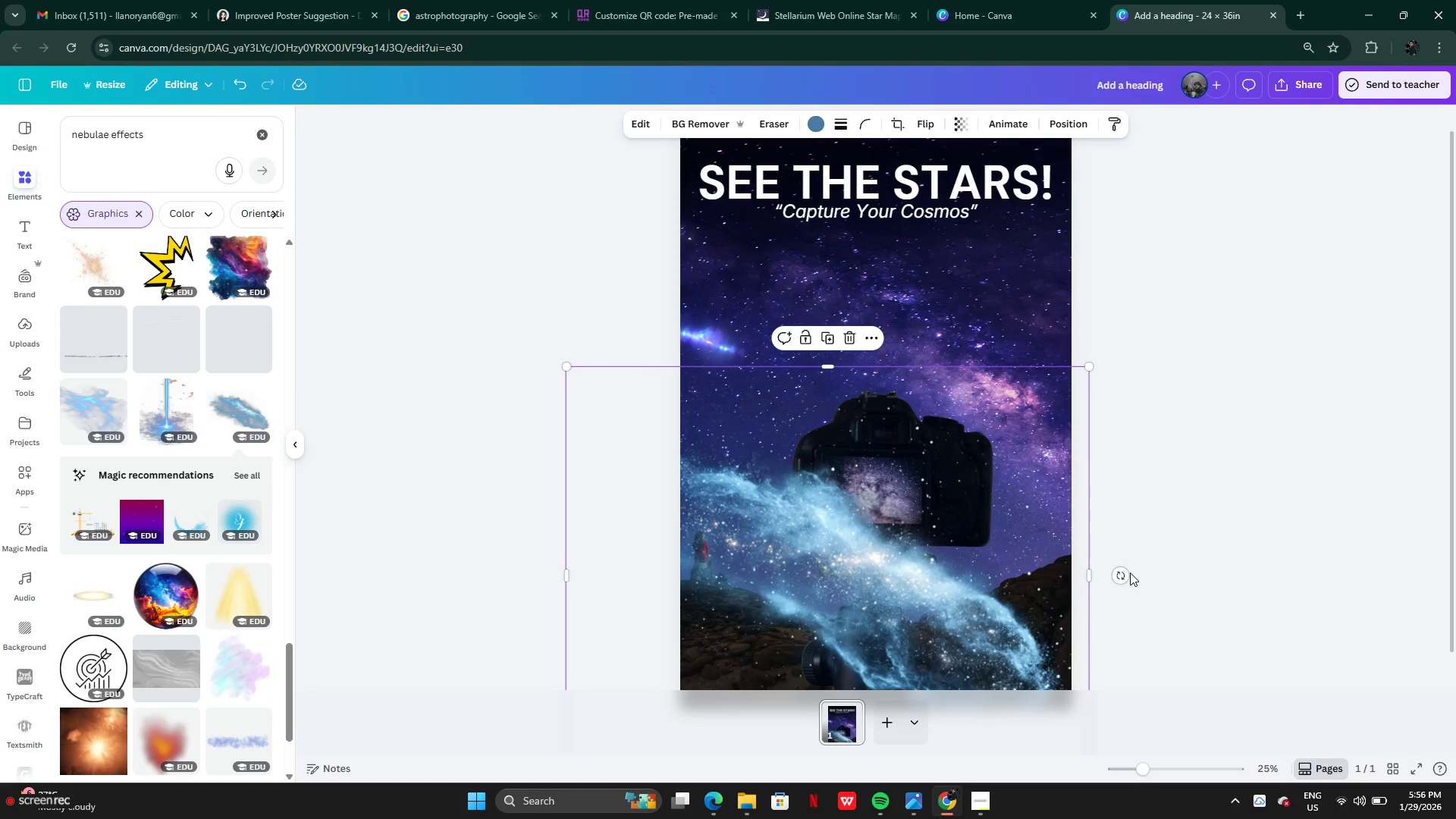 
left_click_drag(start_coordinate=[1118, 579], to_coordinate=[1104, 436])
 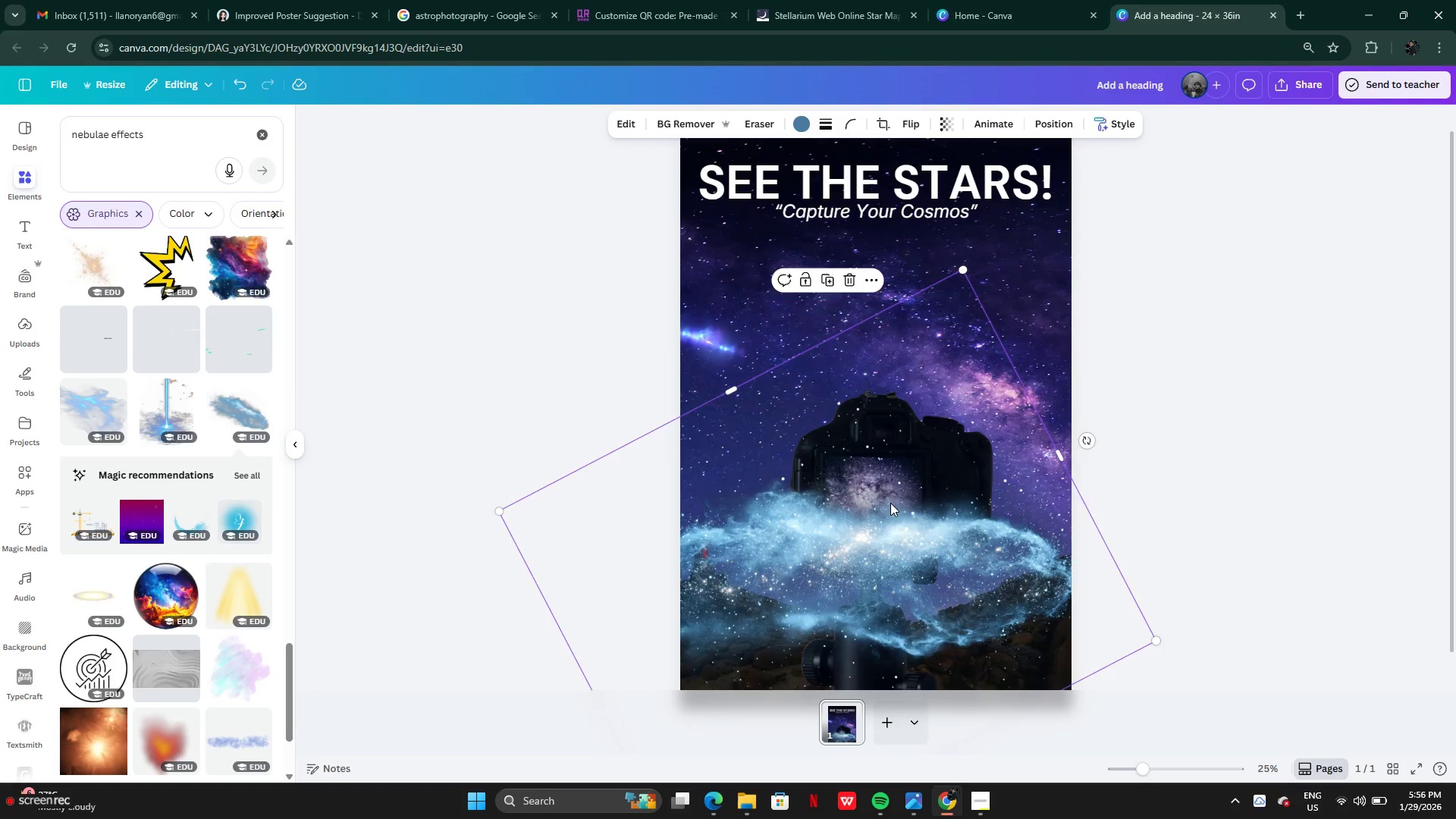 
left_click_drag(start_coordinate=[890, 497], to_coordinate=[906, 632])
 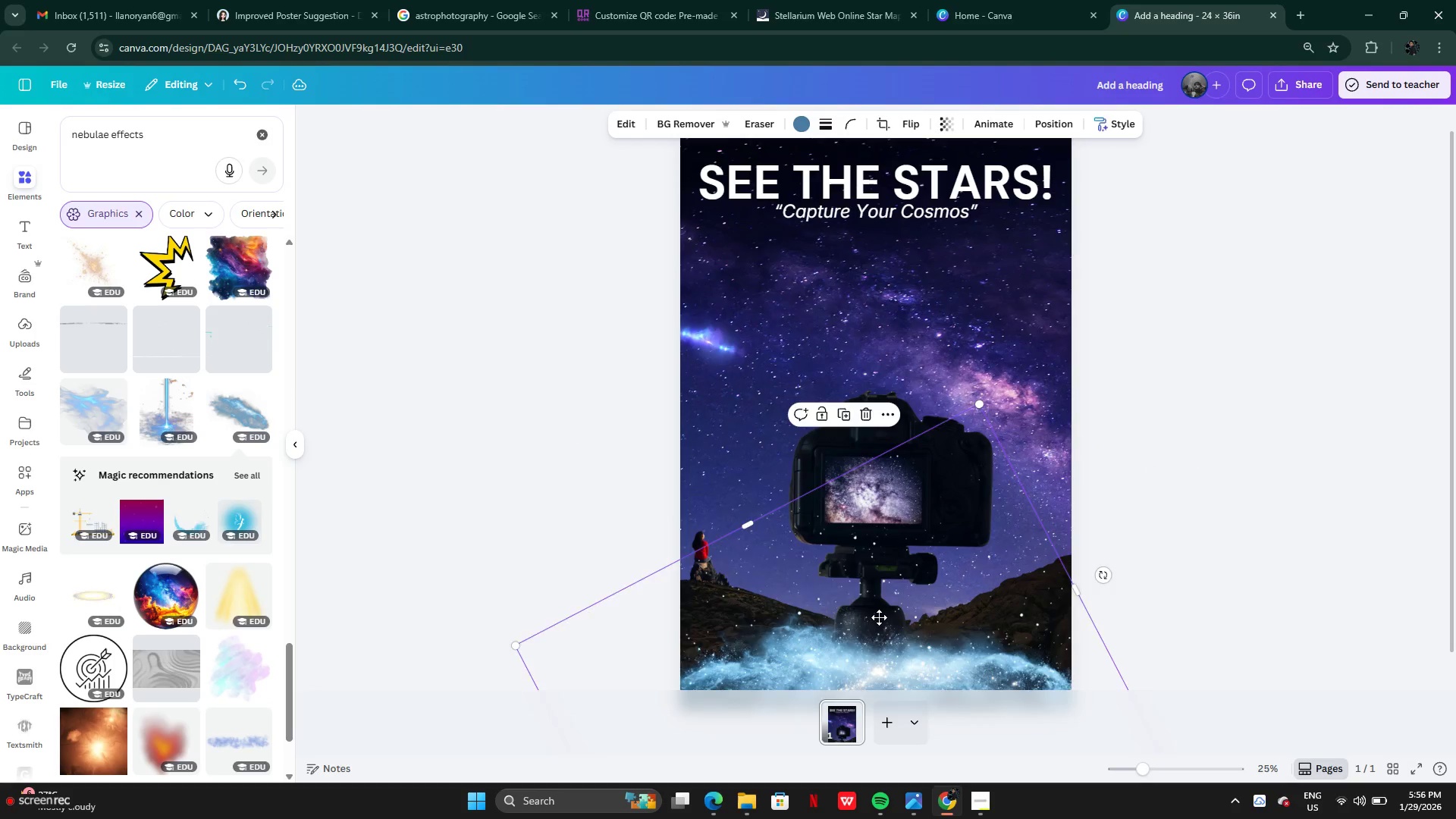 
left_click_drag(start_coordinate=[906, 628], to_coordinate=[893, 592])
 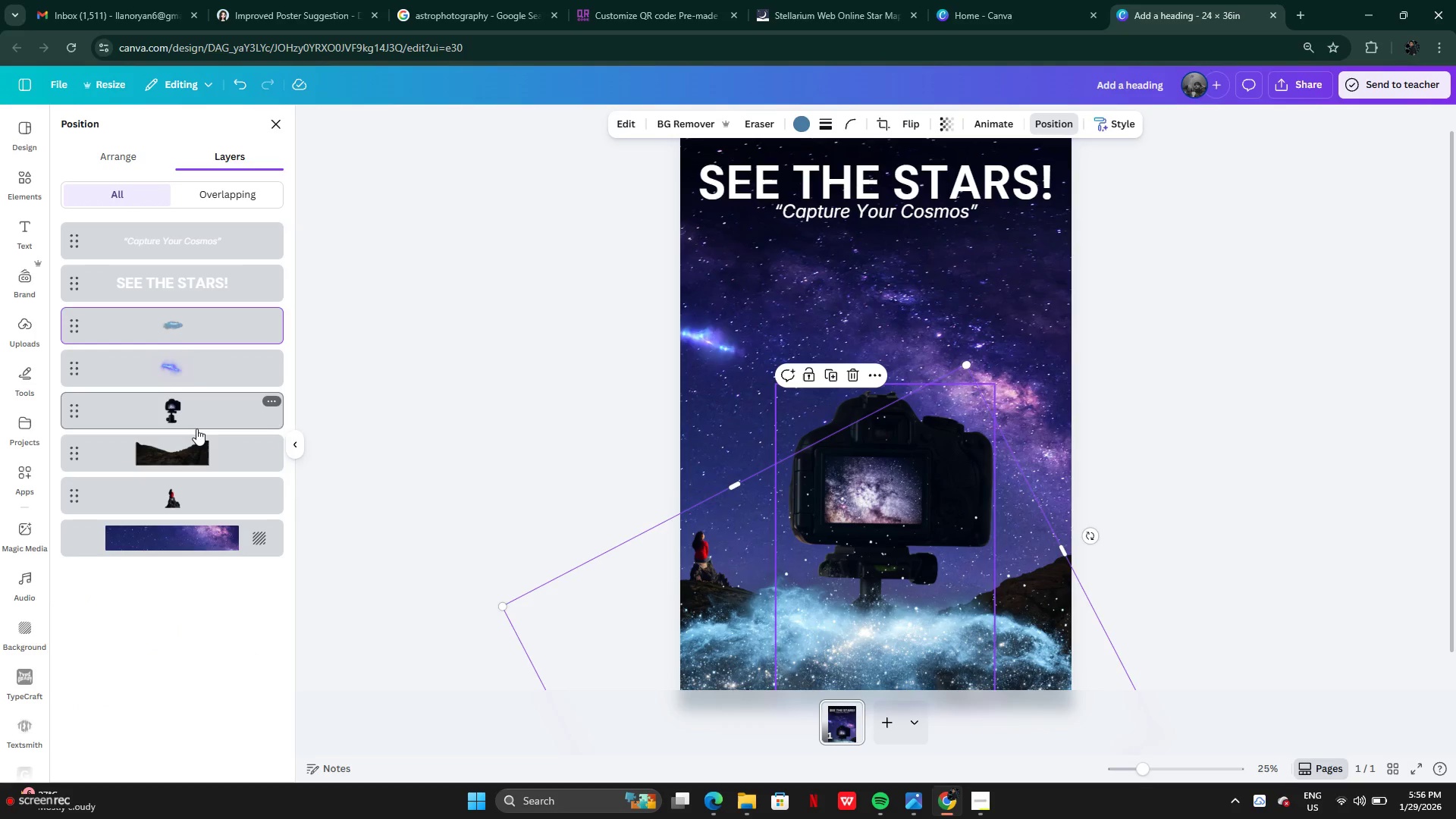 
left_click_drag(start_coordinate=[190, 318], to_coordinate=[192, 505])
 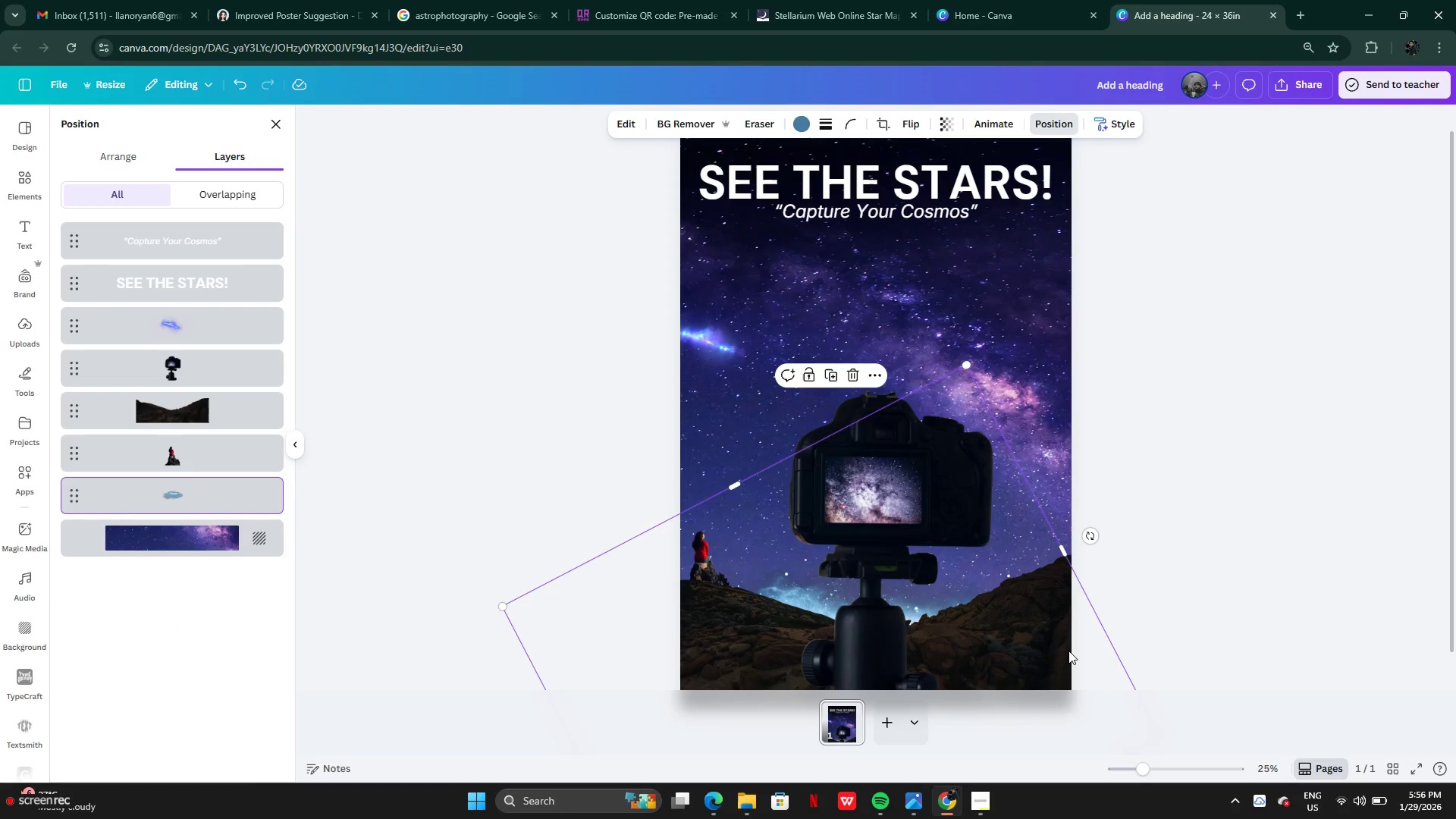 
left_click_drag(start_coordinate=[1068, 651], to_coordinate=[1150, 335])
 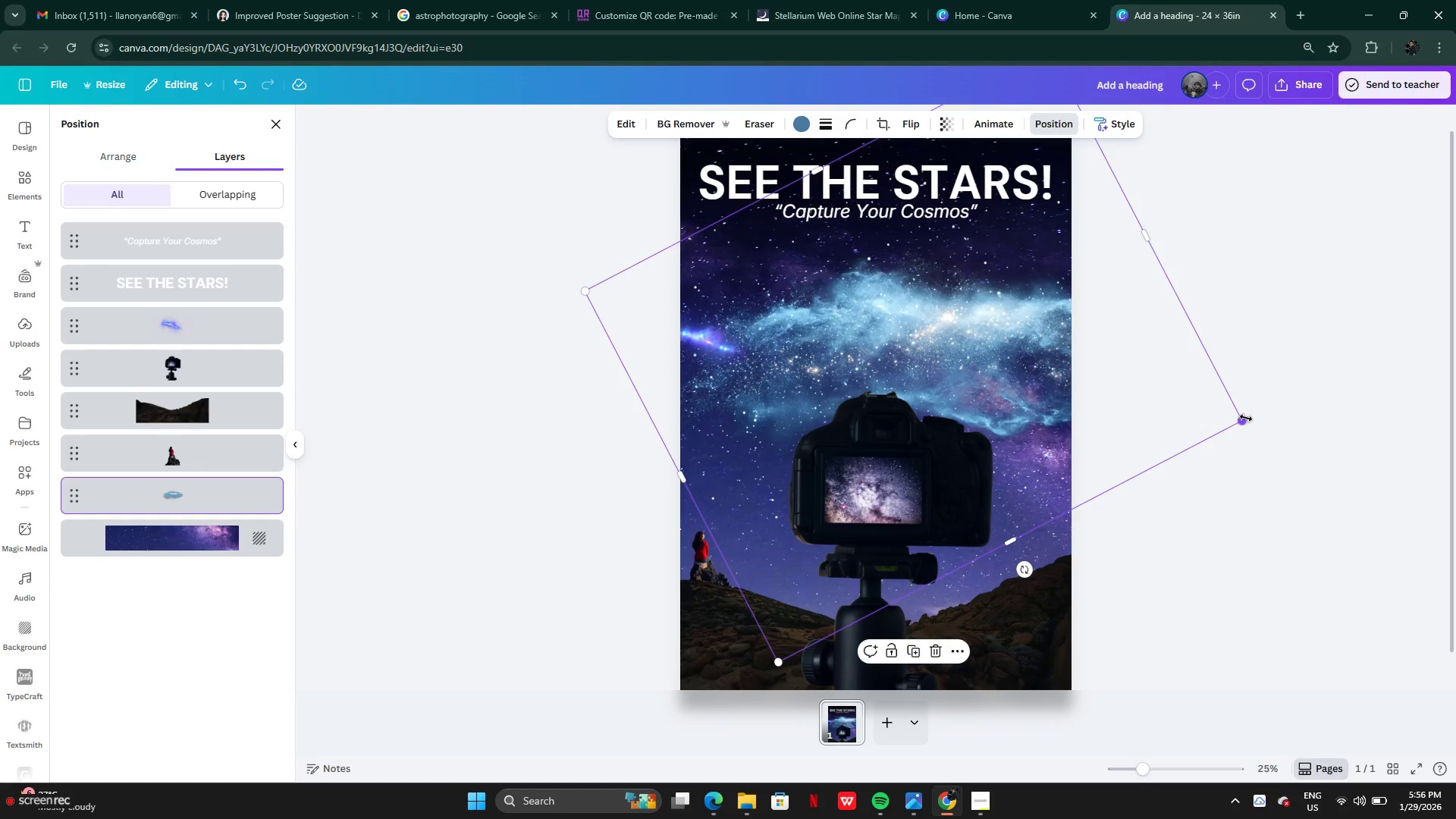 
left_click_drag(start_coordinate=[1244, 419], to_coordinate=[910, 355])
 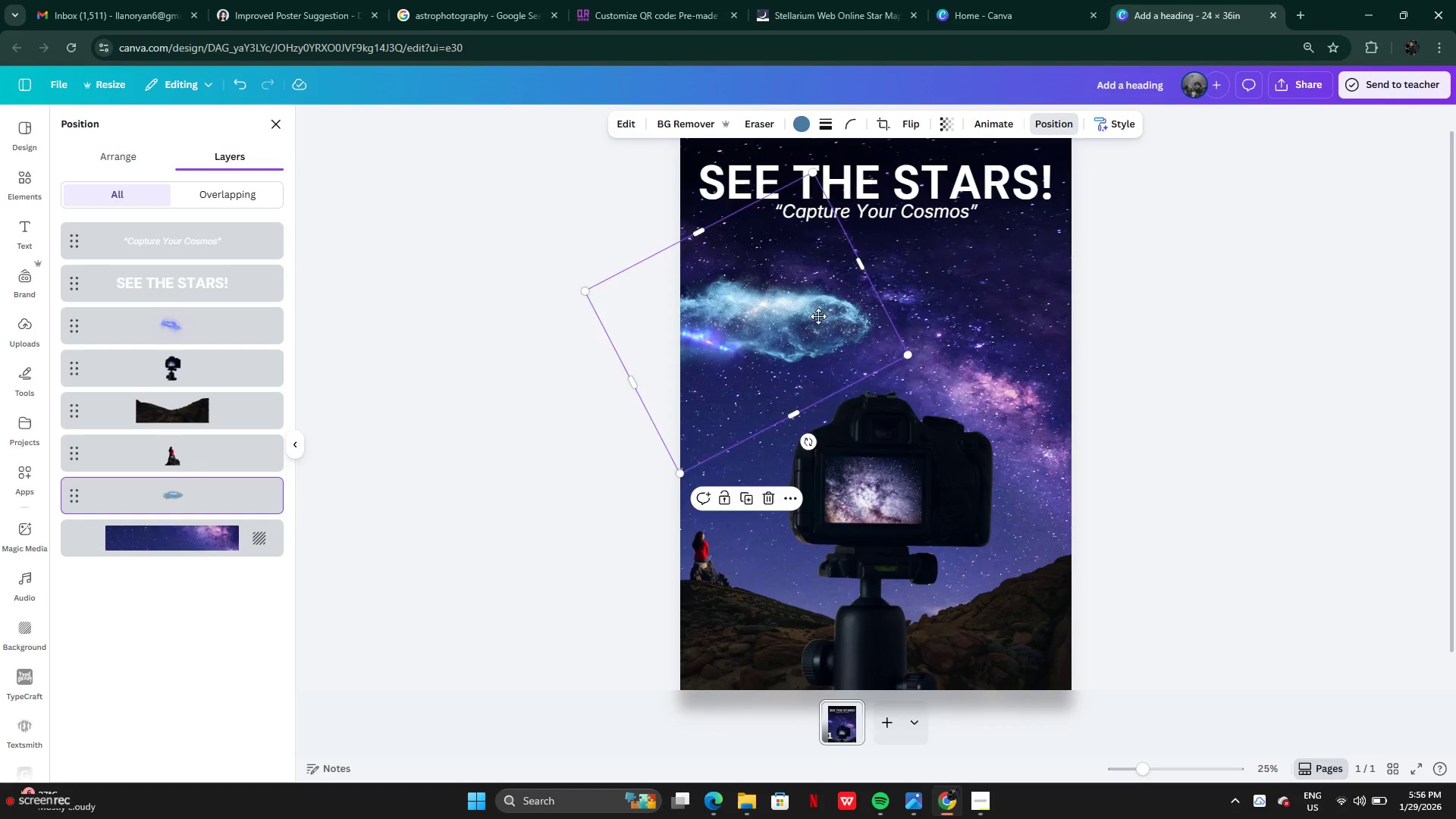 
left_click_drag(start_coordinate=[809, 315], to_coordinate=[1132, 293])
 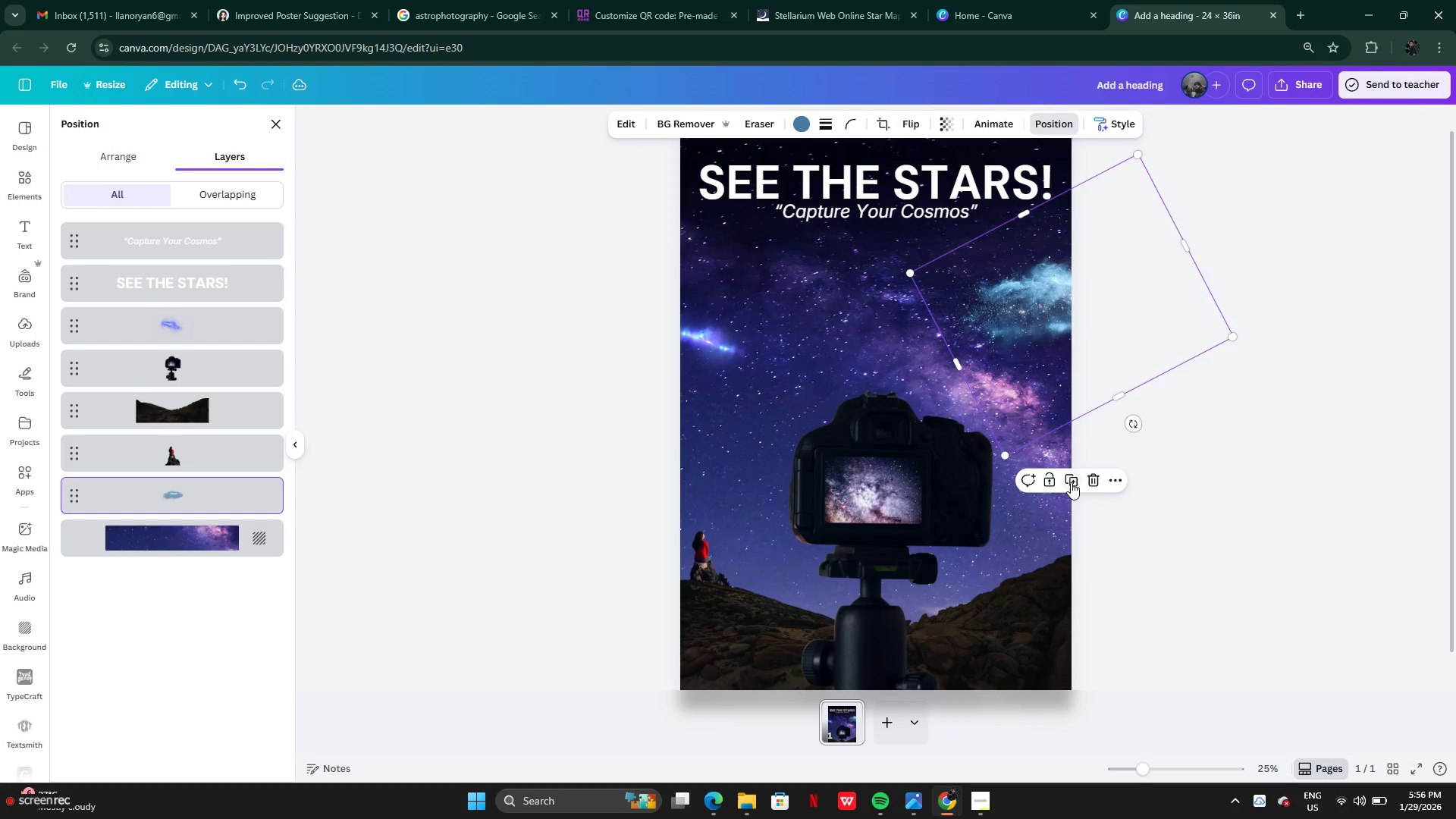 
left_click([1071, 482])
 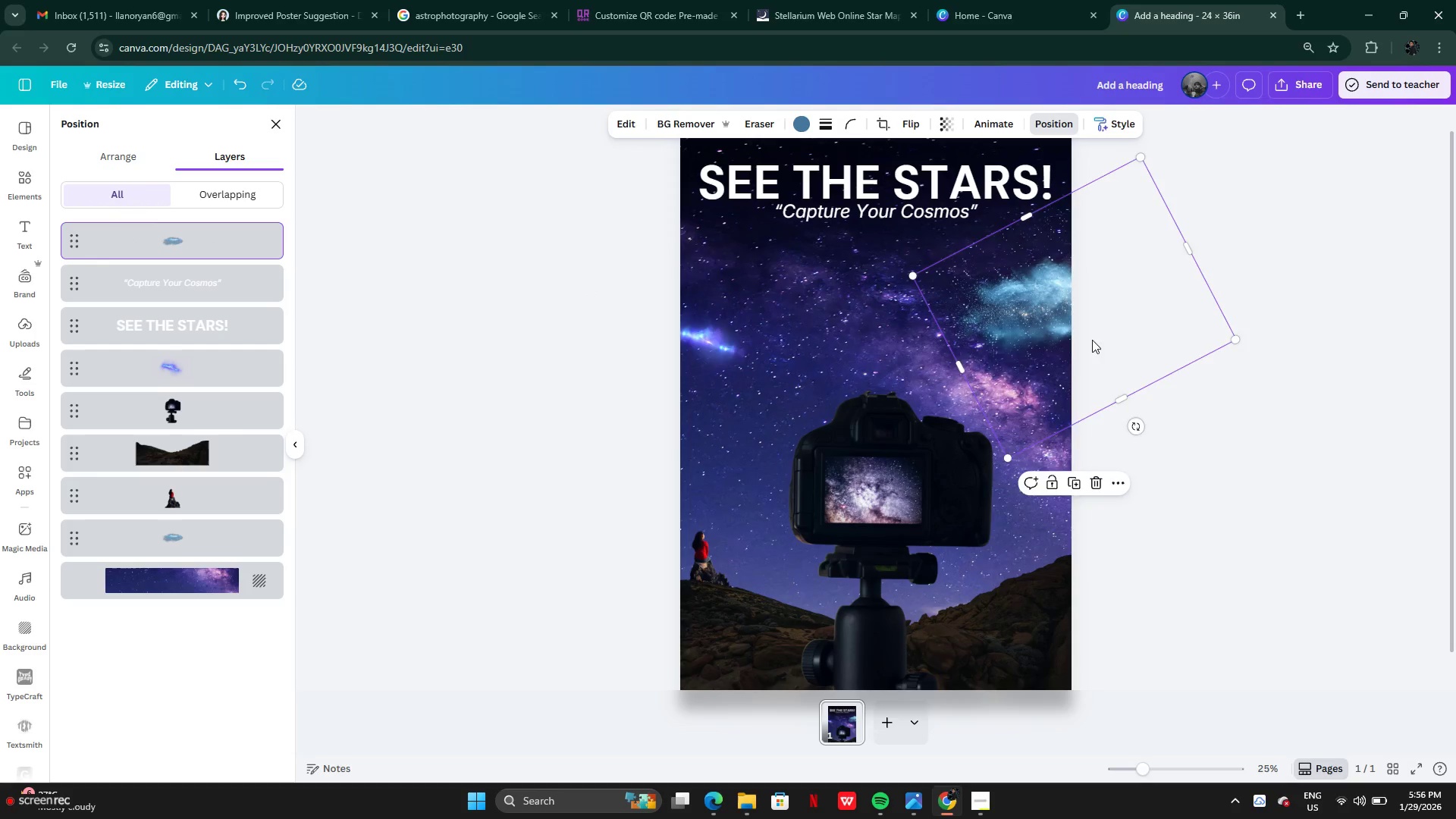 
left_click_drag(start_coordinate=[1092, 340], to_coordinate=[1166, 374])
 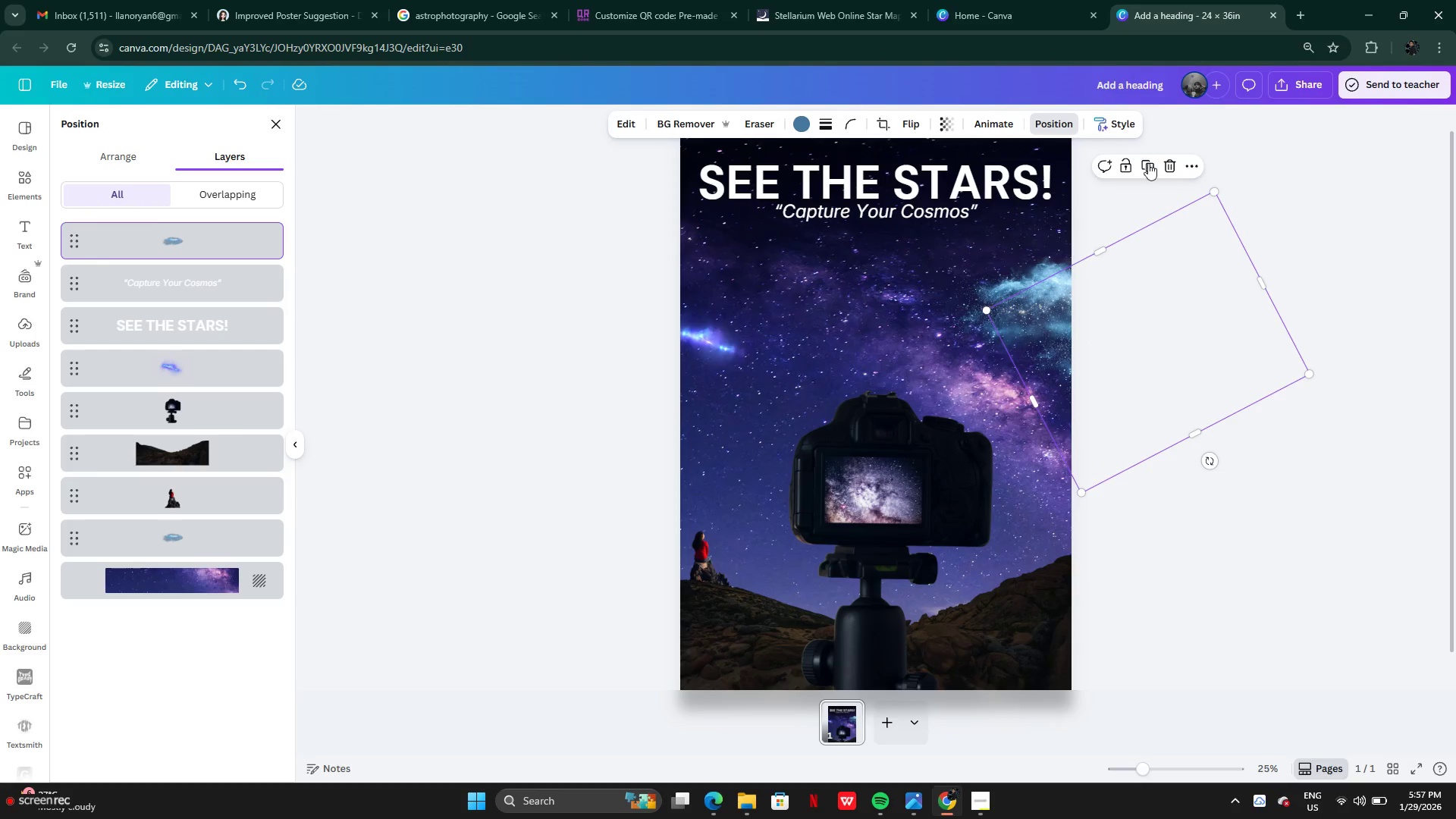 
left_click([1149, 173])
 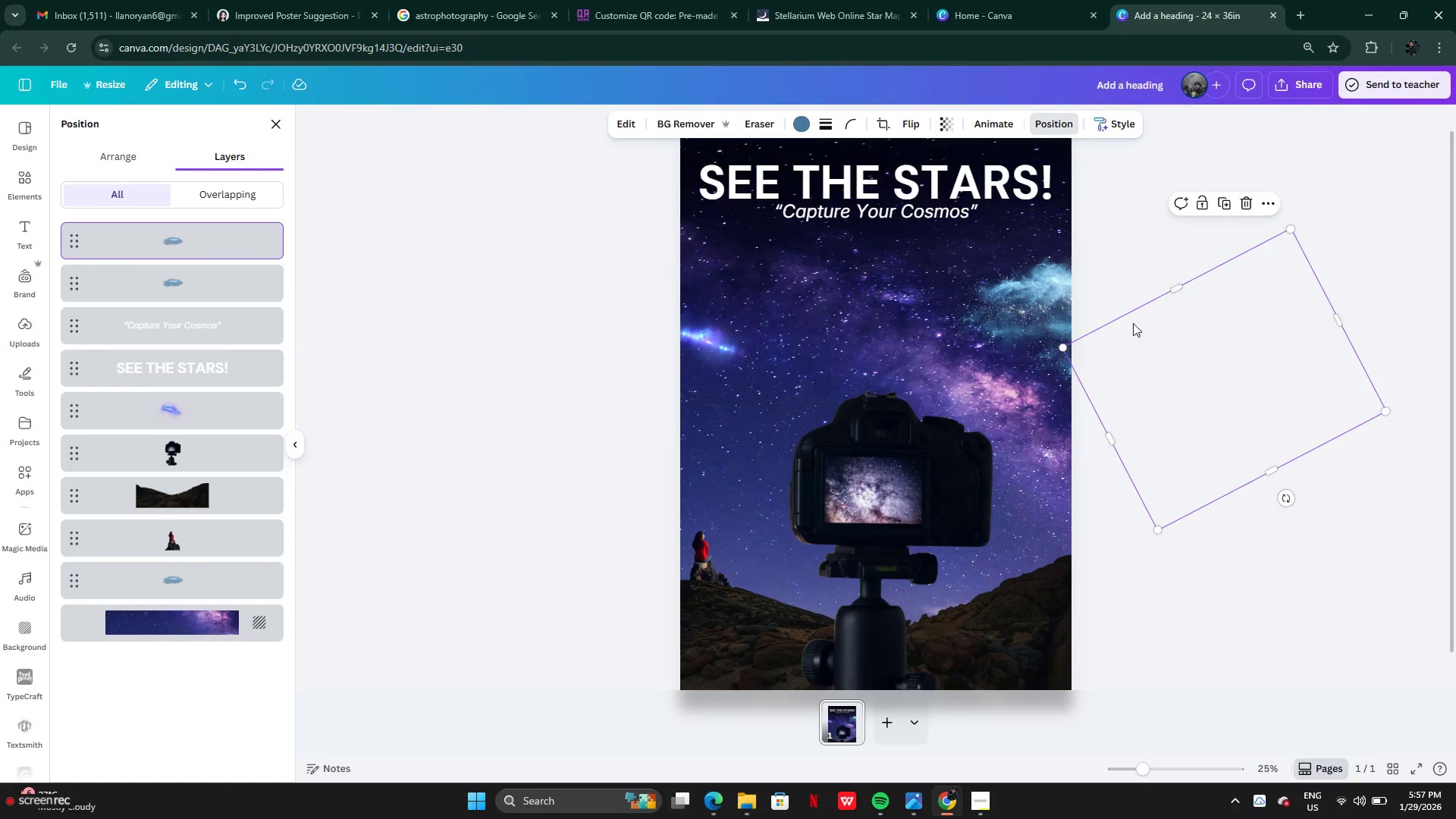 
left_click_drag(start_coordinate=[1152, 314], to_coordinate=[560, 344])
 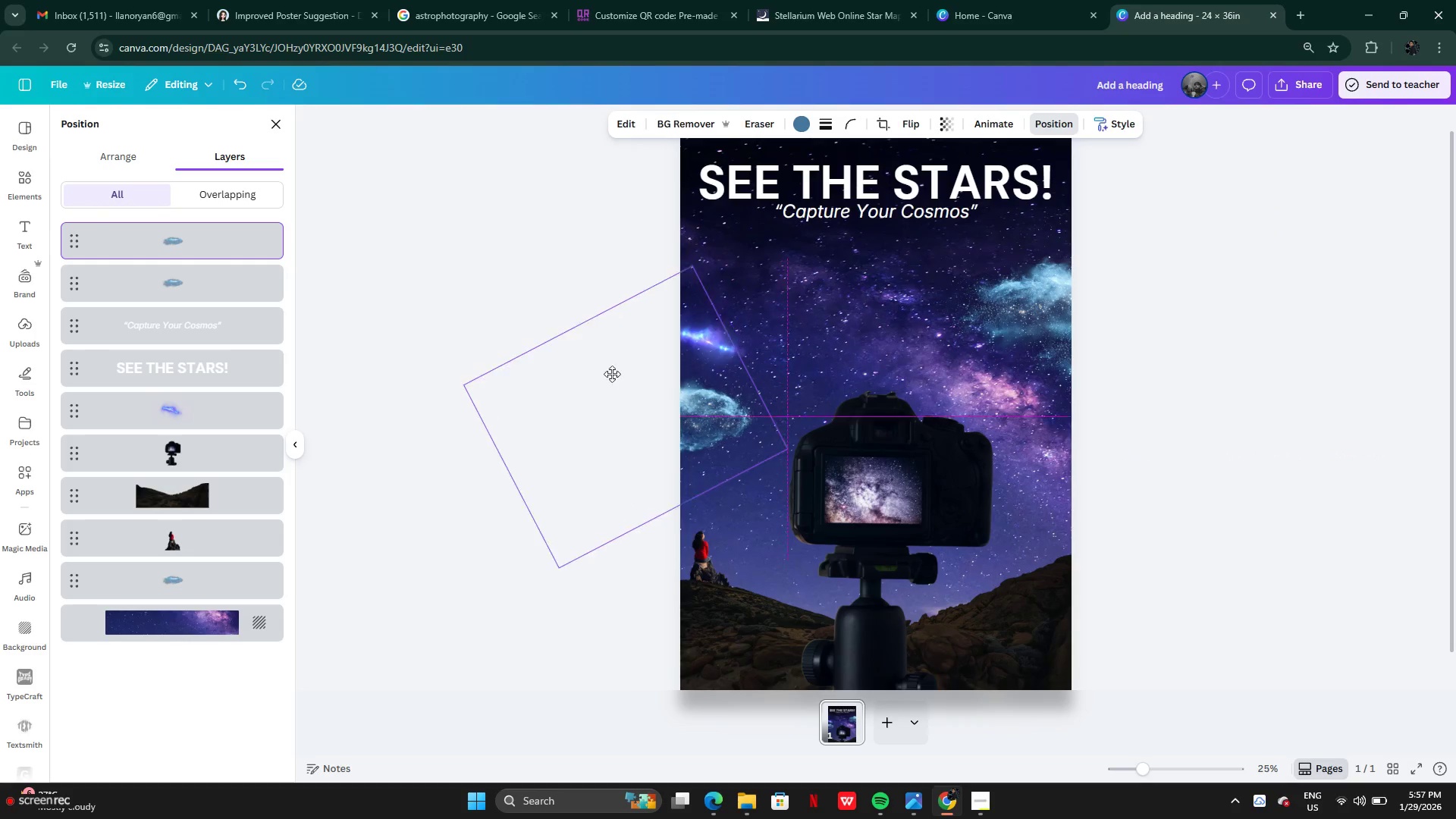 
left_click_drag(start_coordinate=[615, 360], to_coordinate=[615, 330])
 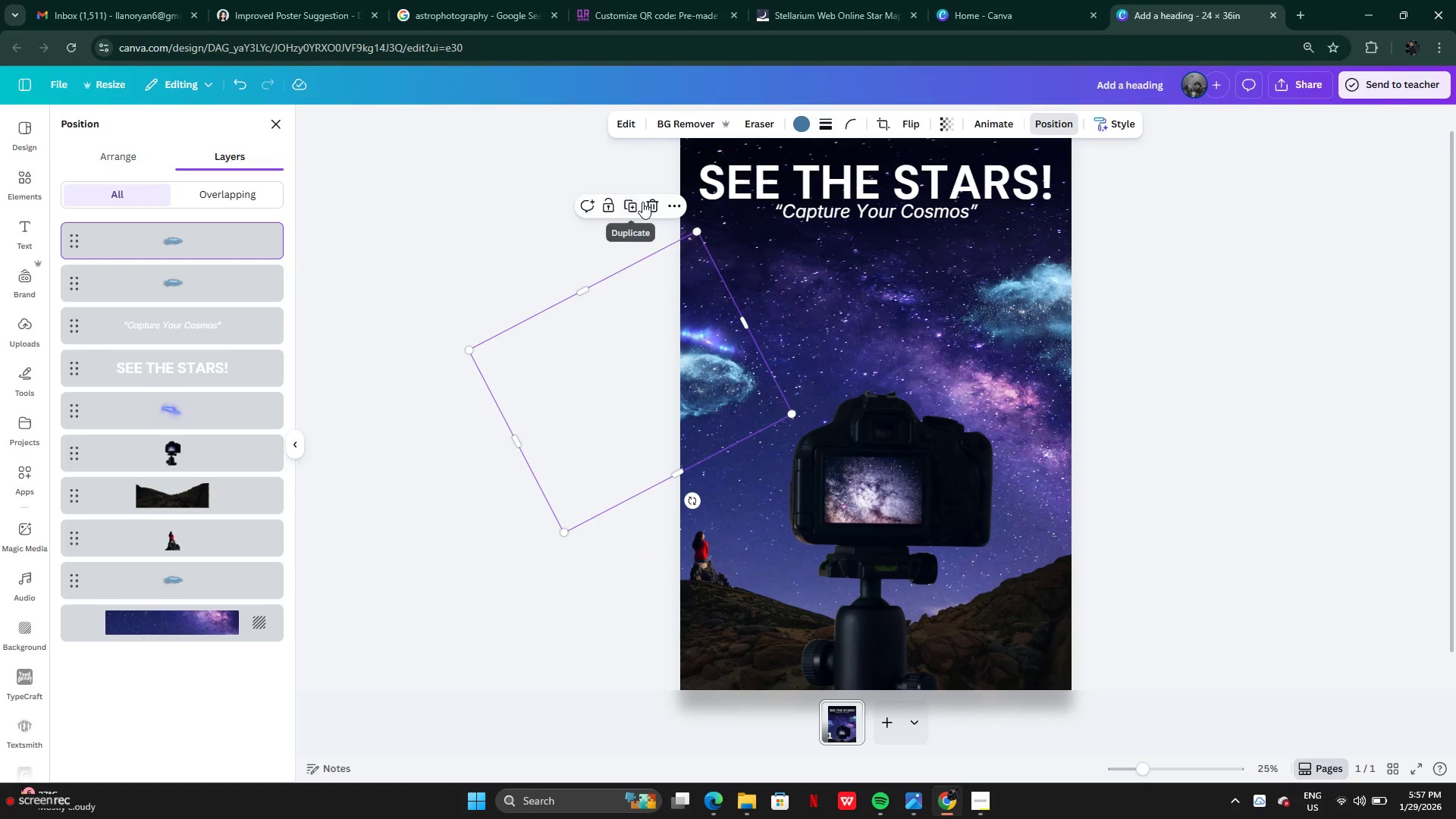 
left_click([644, 204])
 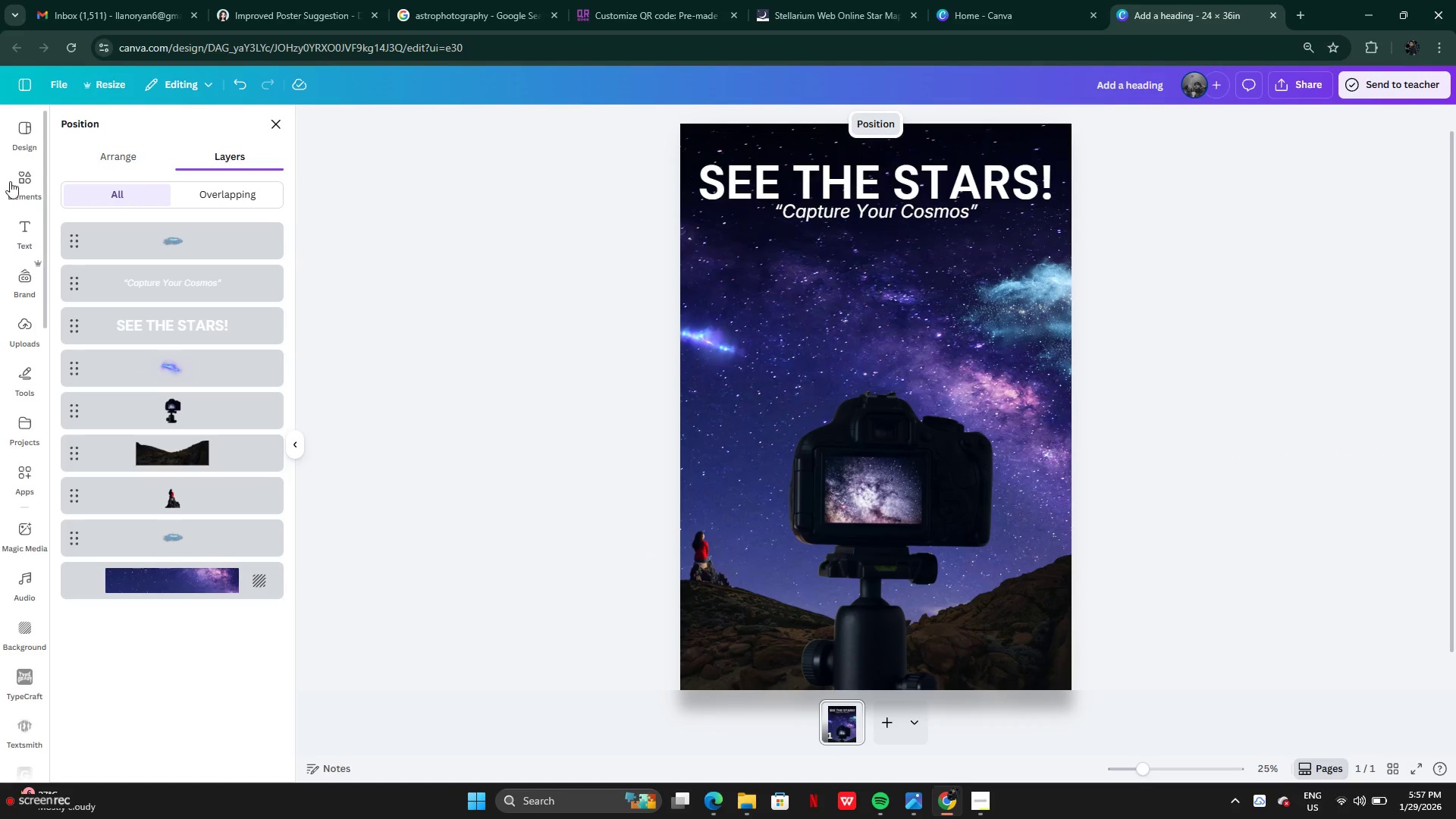 
left_click([23, 180])
 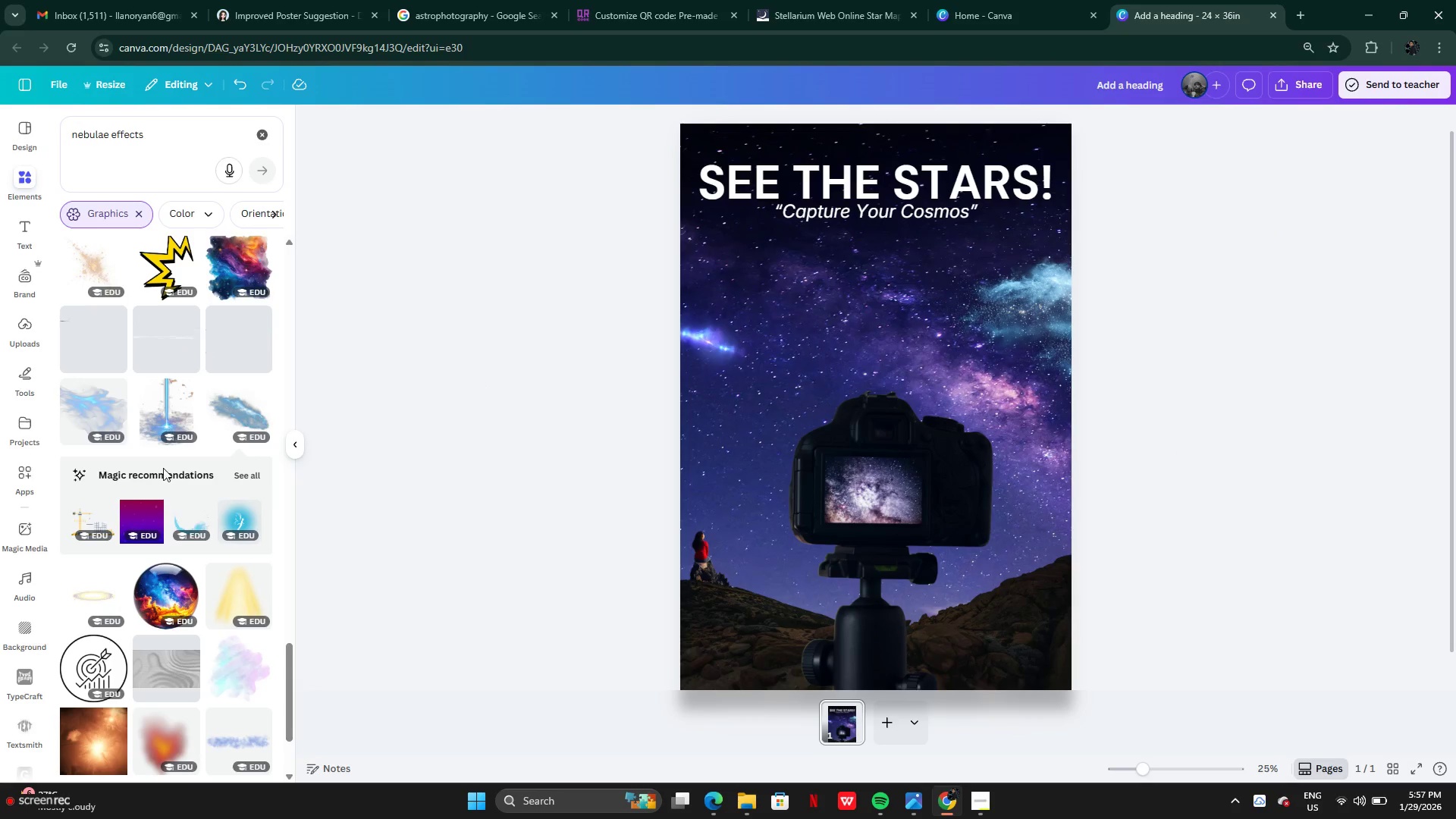 
scroll: coordinate [179, 601], scroll_direction: down, amount: 14.0
 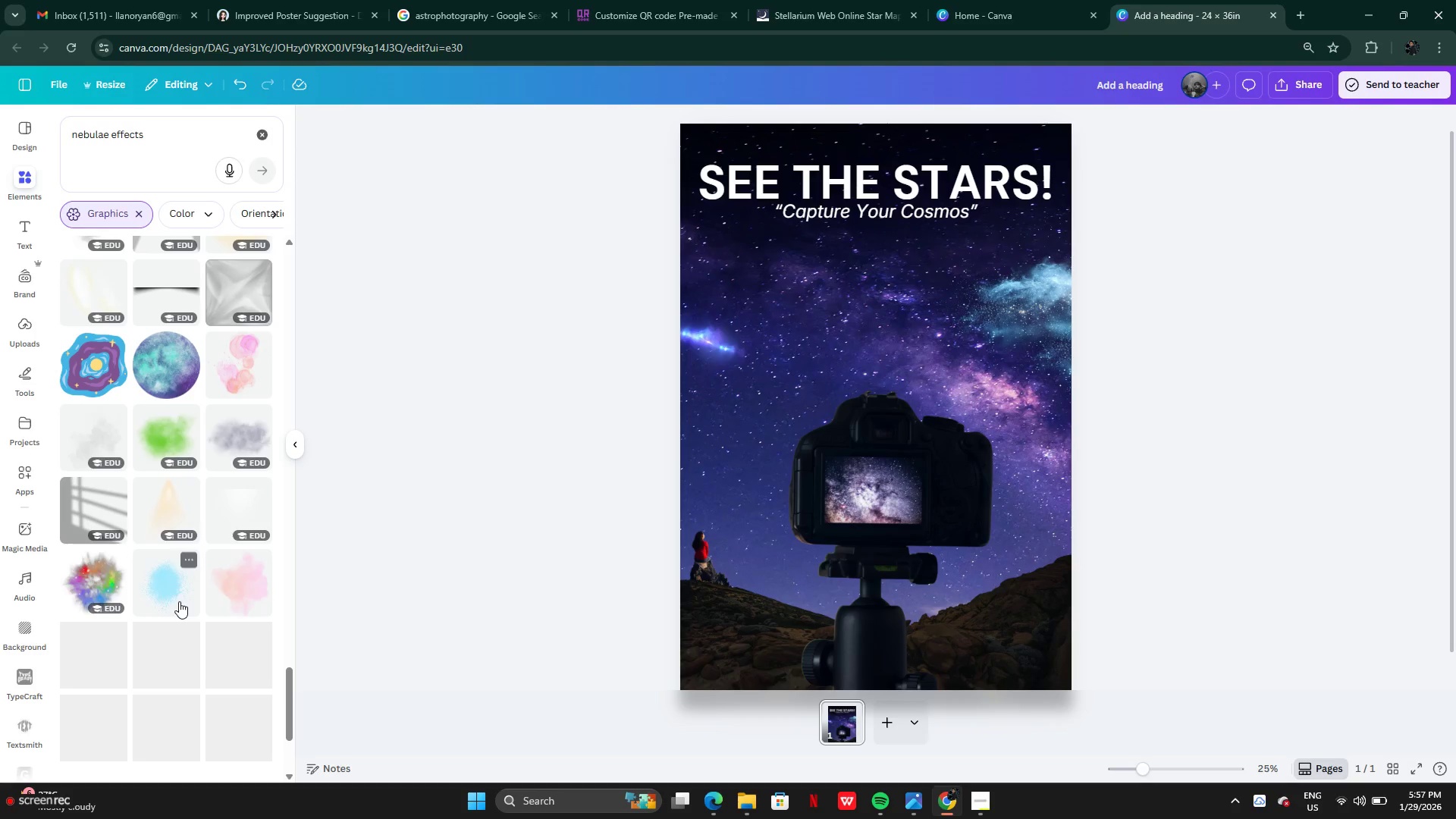 
scroll: coordinate [179, 601], scroll_direction: up, amount: 1.0
 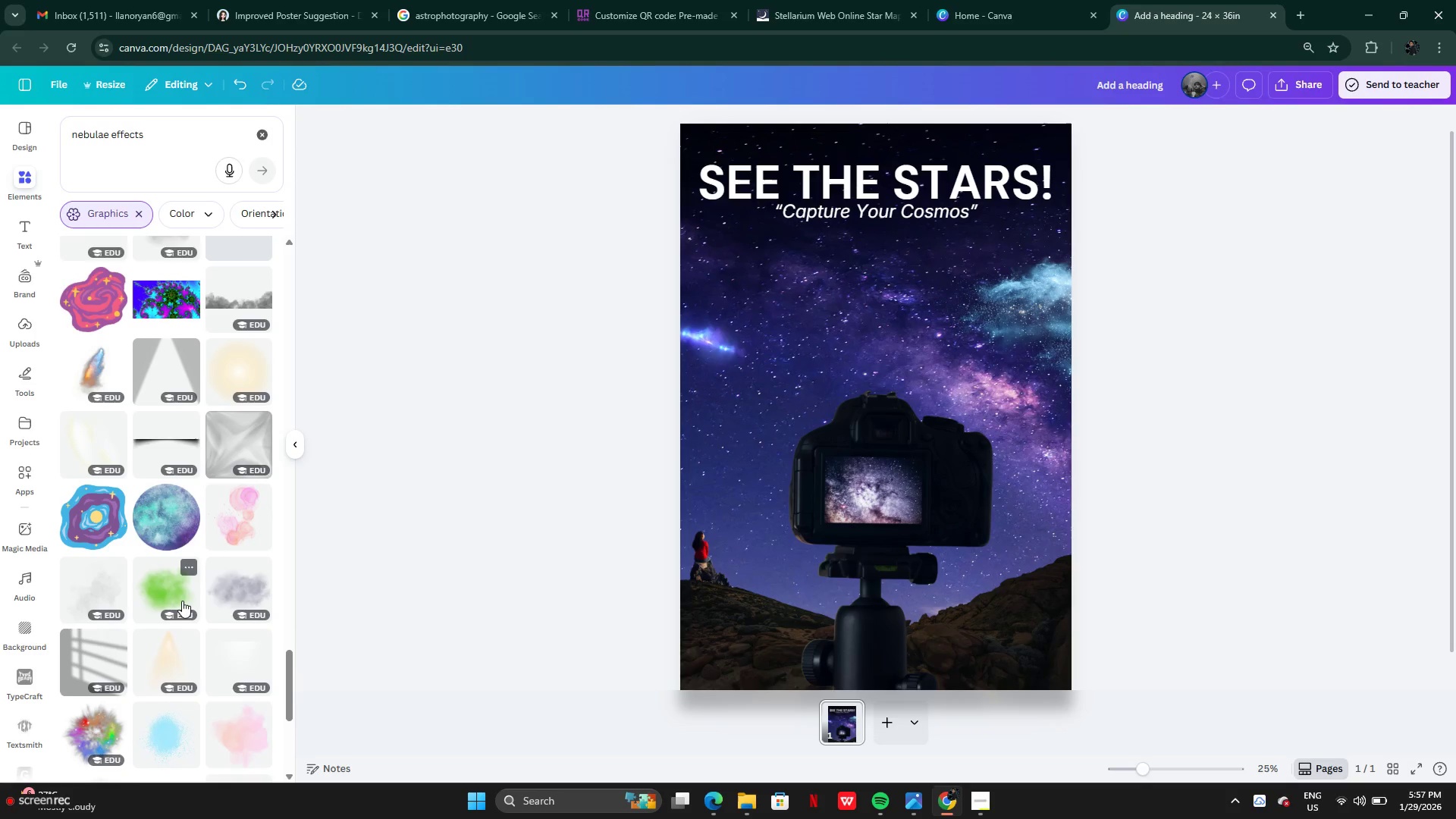 
scroll: coordinate [222, 459], scroll_direction: down, amount: 13.0
 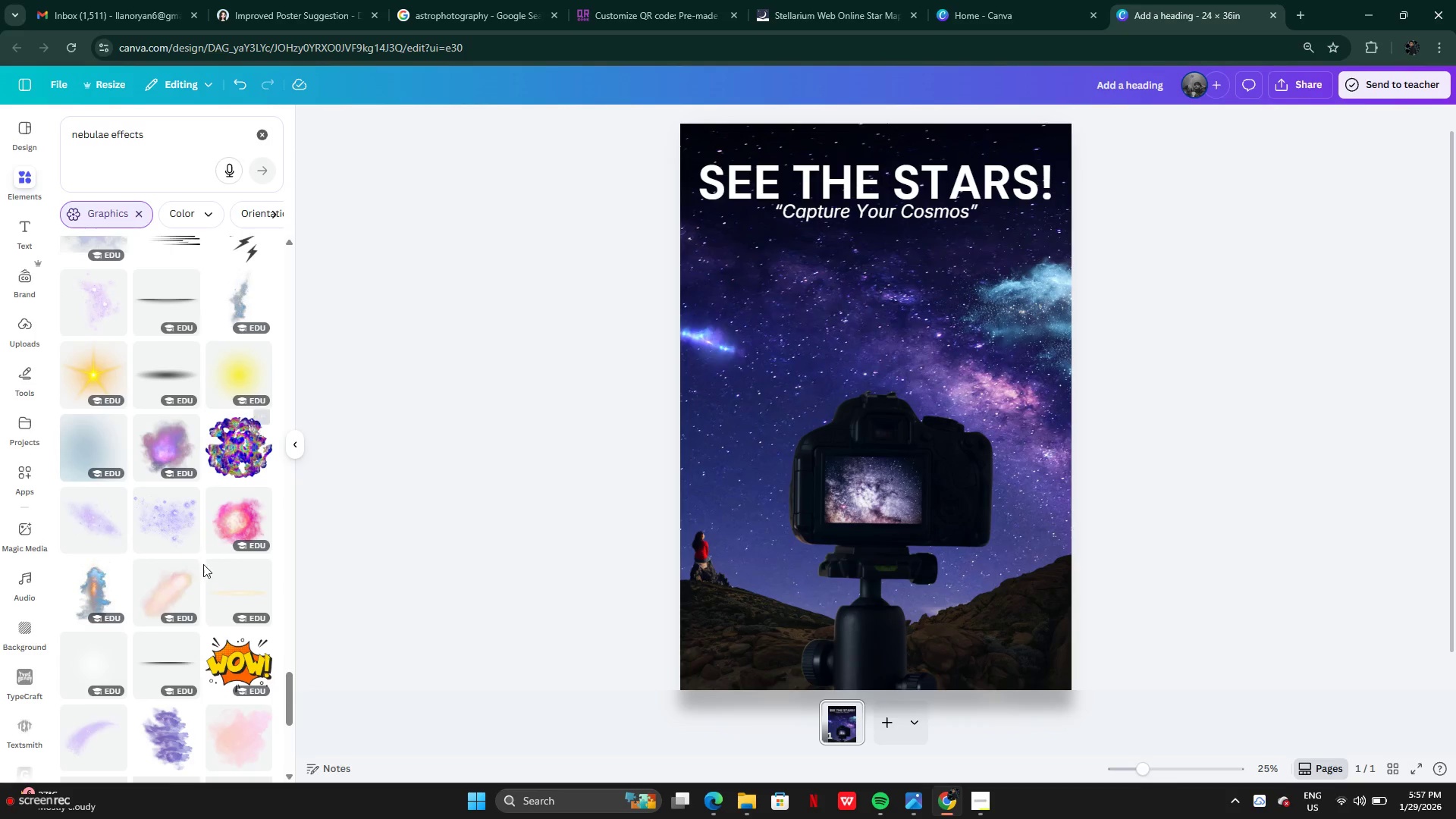 
scroll: coordinate [180, 544], scroll_direction: down, amount: 7.0
 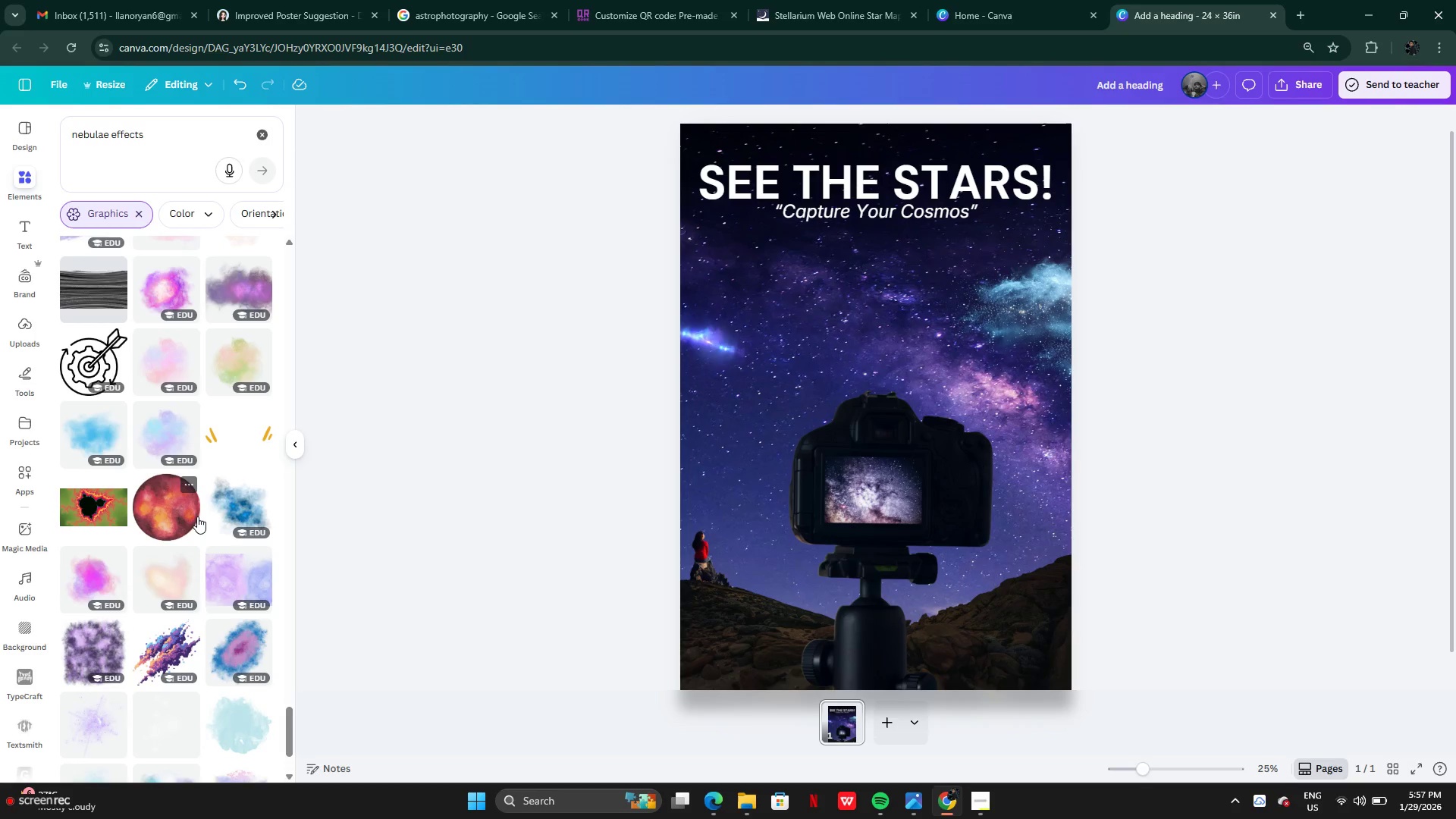 
left_click([240, 290])
 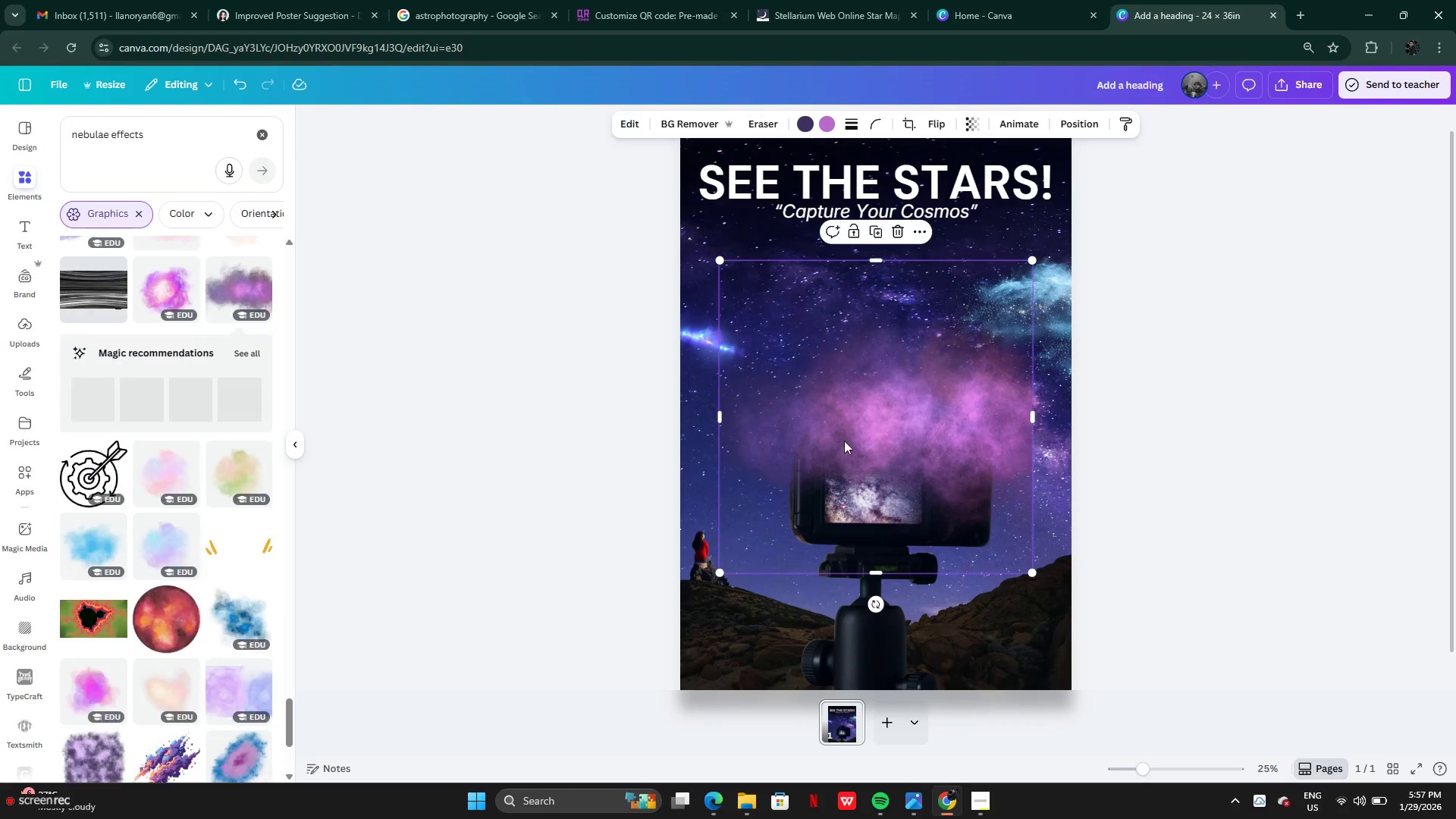 
left_click_drag(start_coordinate=[844, 441], to_coordinate=[741, 704])
 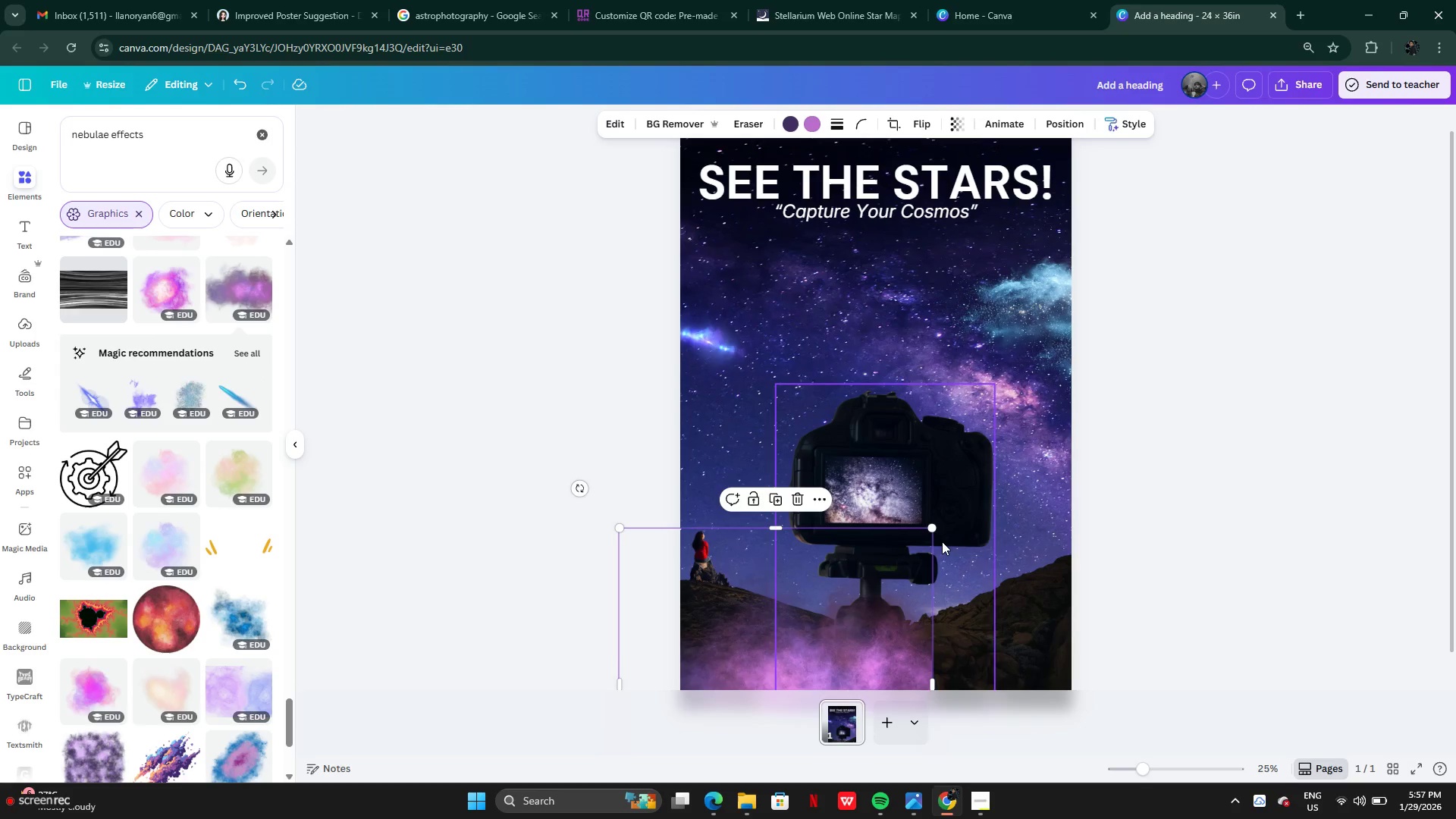 
left_click_drag(start_coordinate=[935, 675], to_coordinate=[1065, 686])
 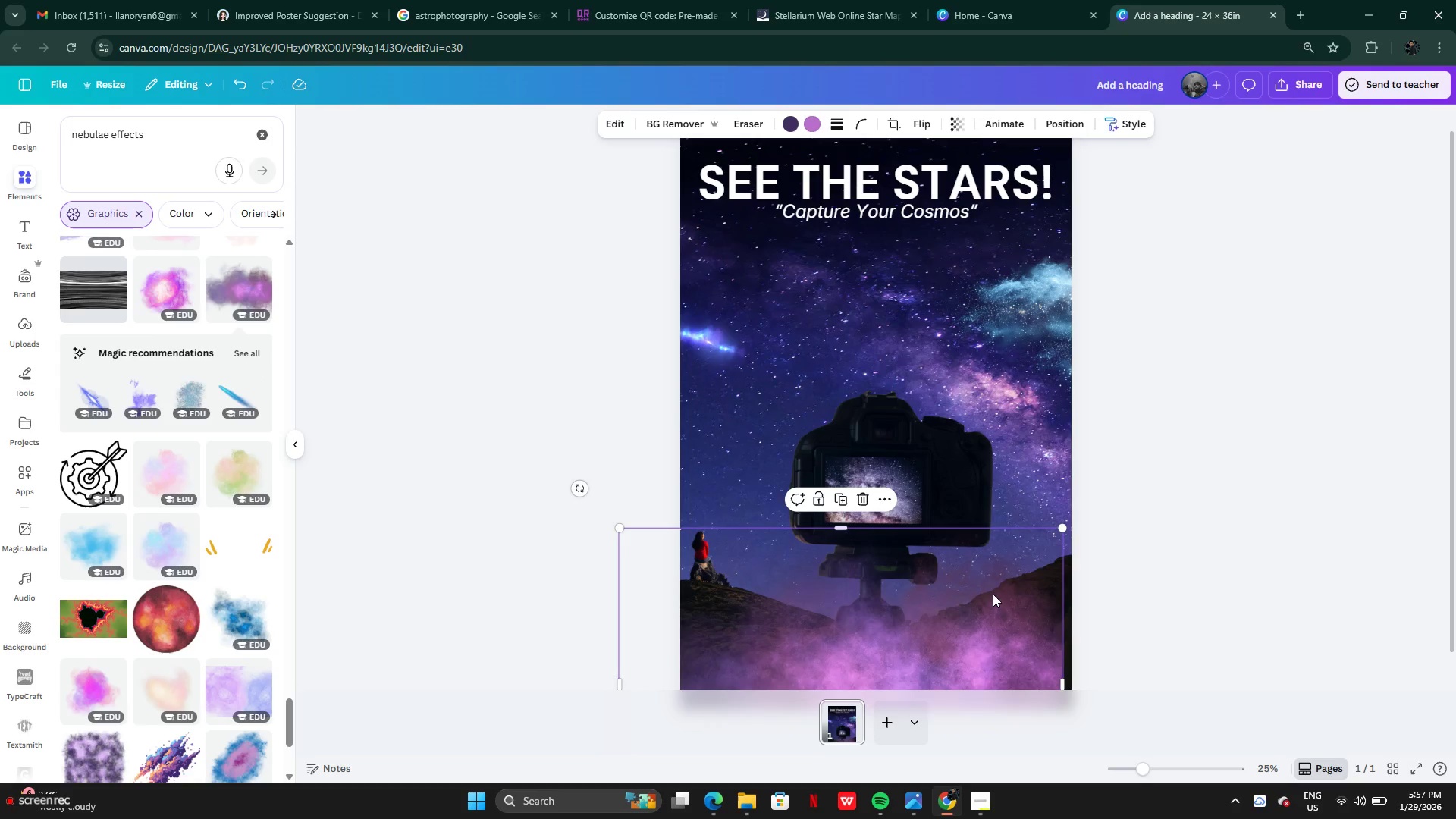 
left_click_drag(start_coordinate=[992, 594], to_coordinate=[1019, 628])
 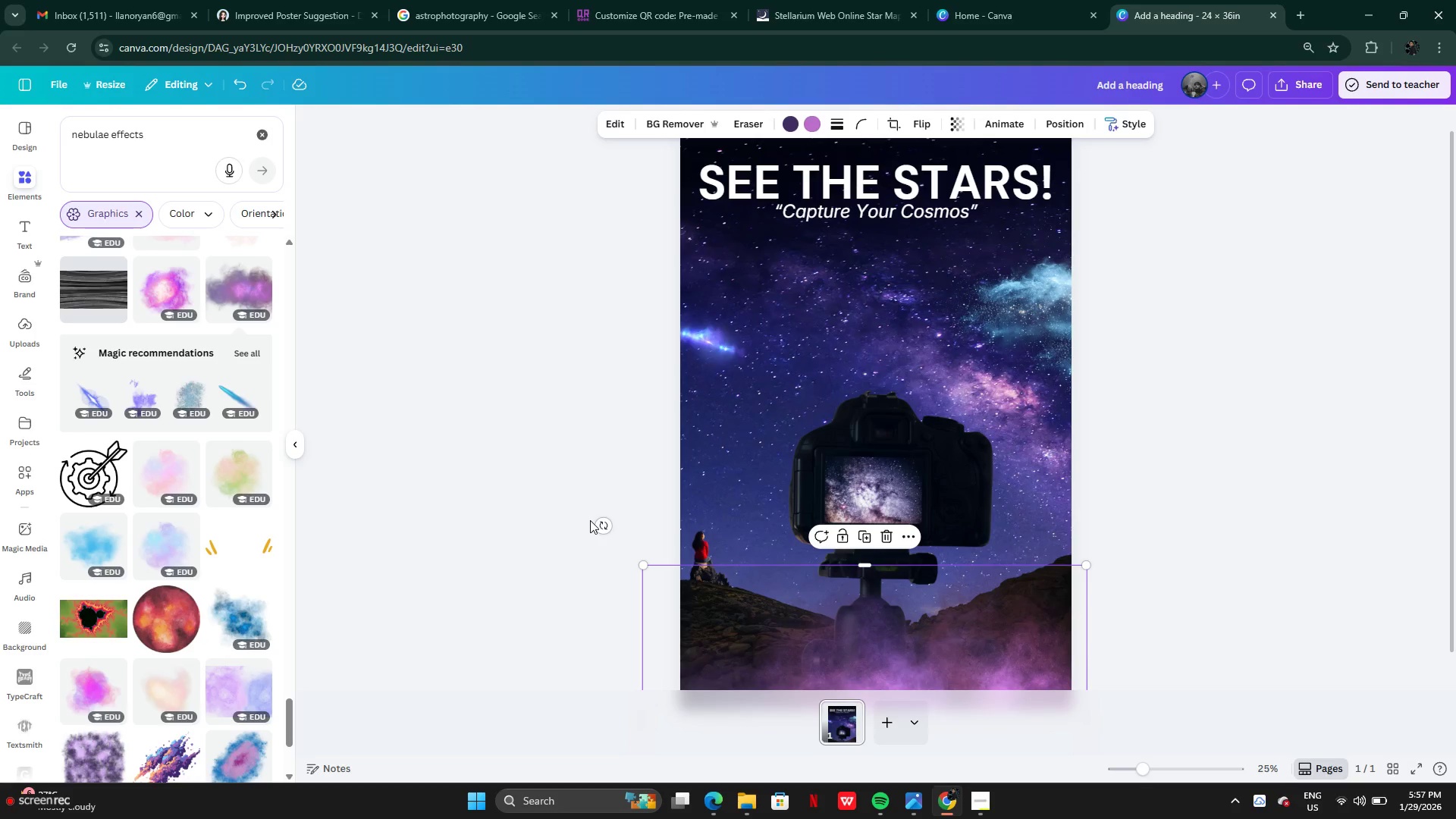 
left_click_drag(start_coordinate=[599, 526], to_coordinate=[619, 439])